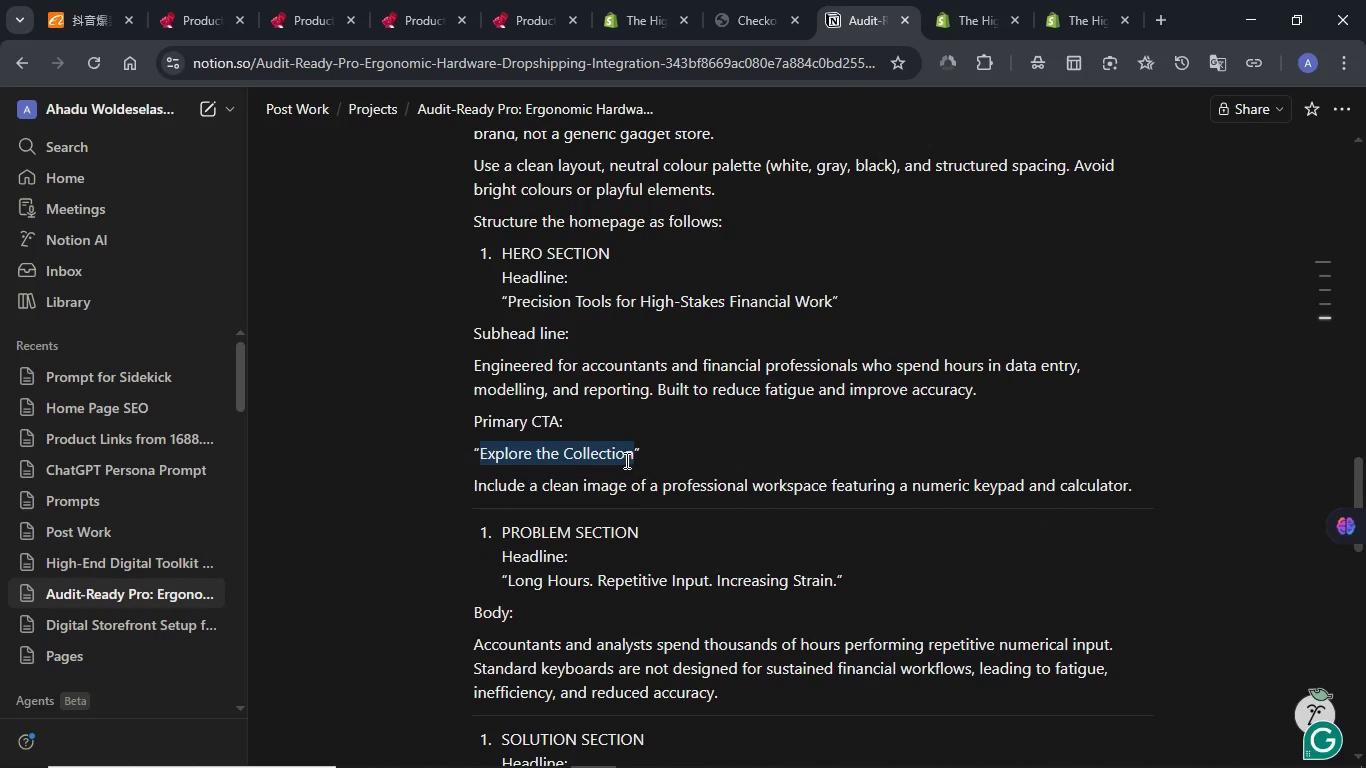 
key(Control+C)
 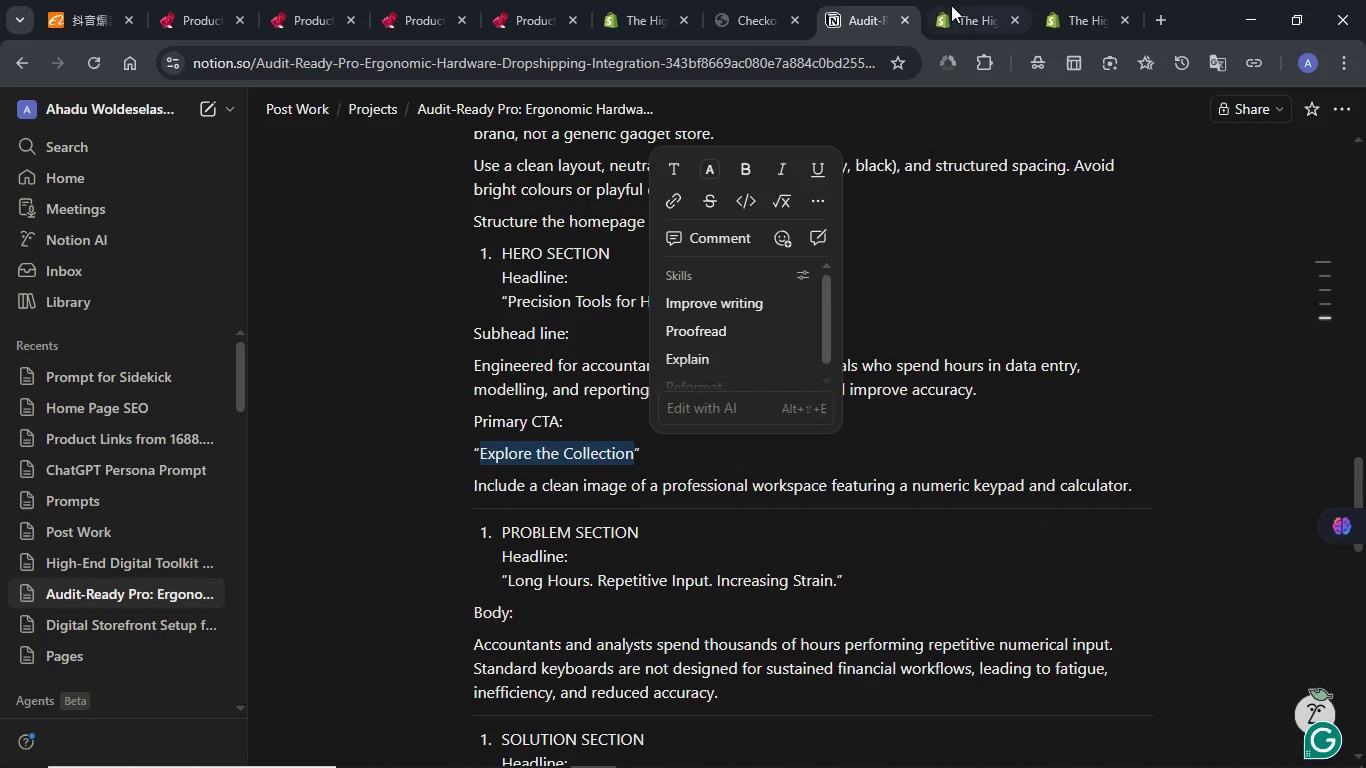 
left_click([951, 5])
 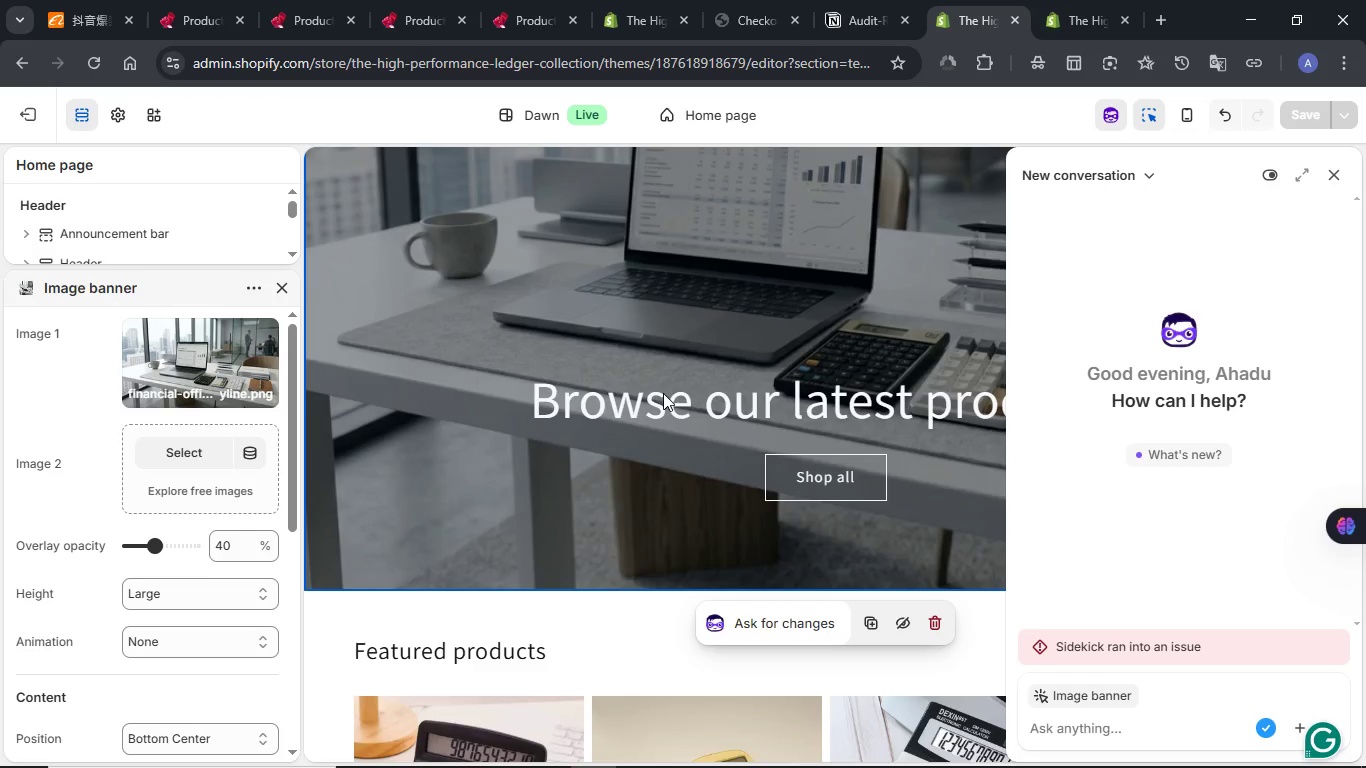 
left_click([663, 393])
 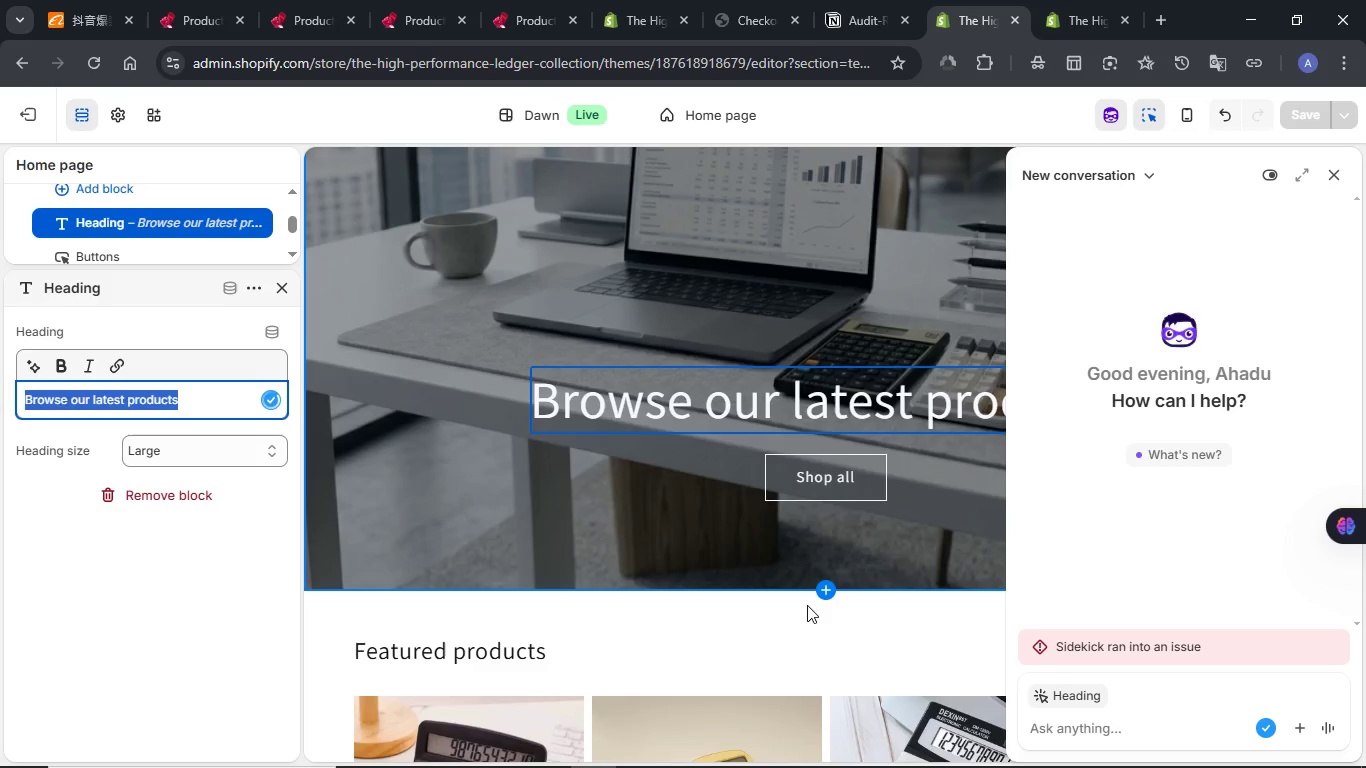 
left_click([820, 475])
 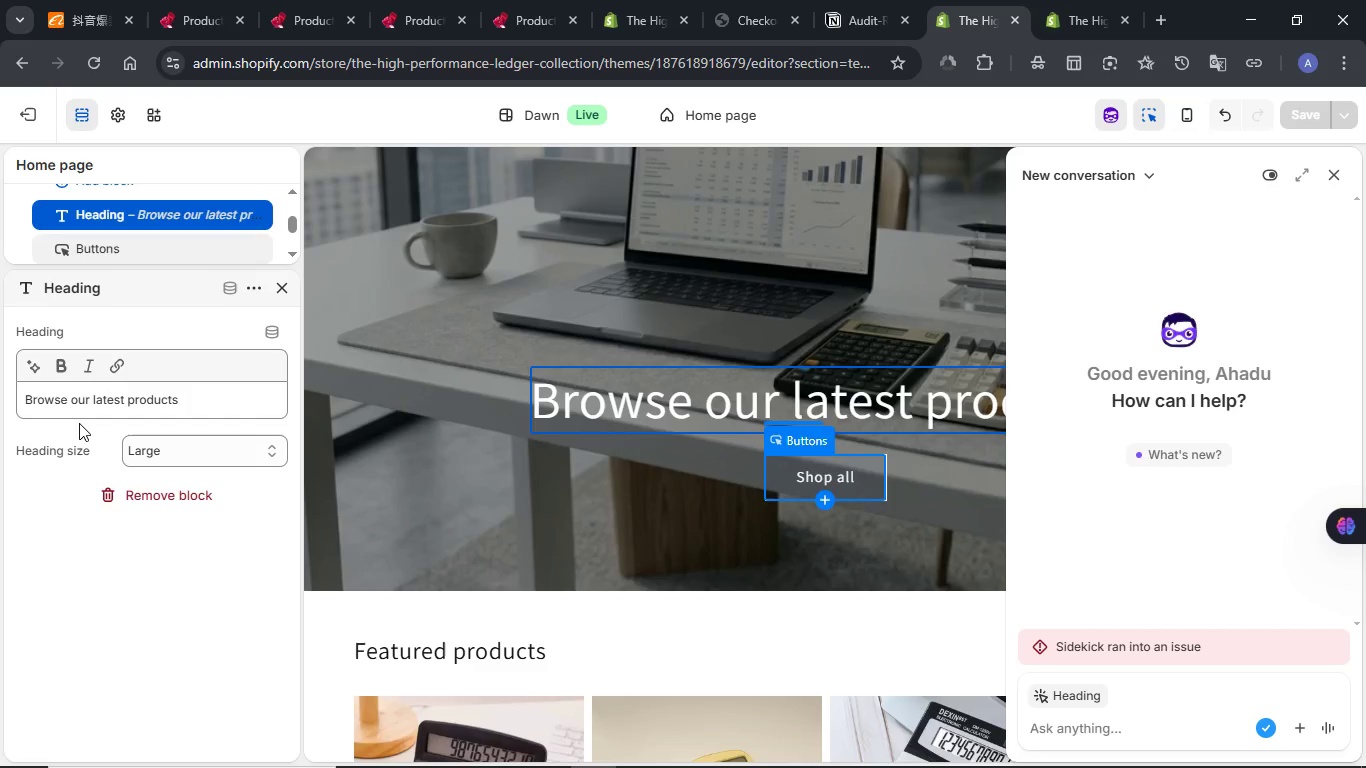 
double_click([96, 394])
 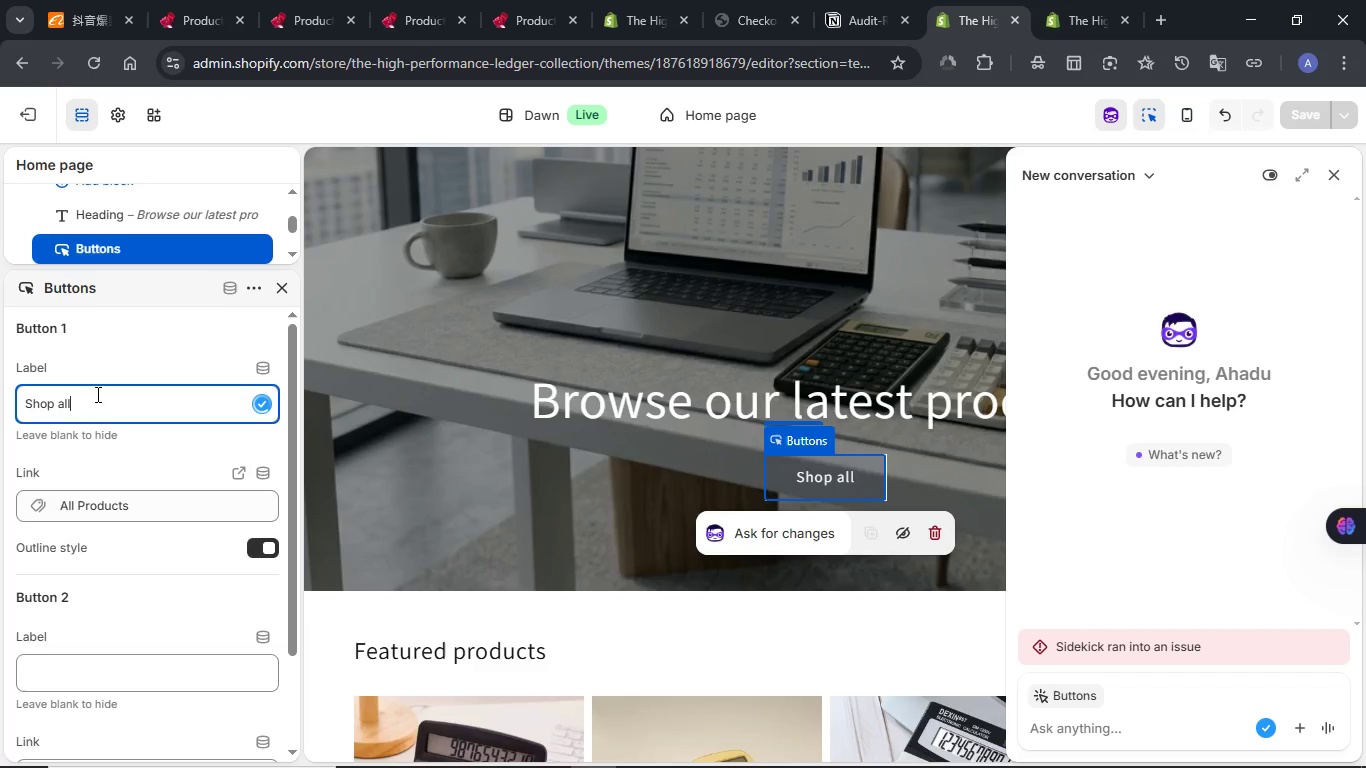 
double_click([96, 394])
 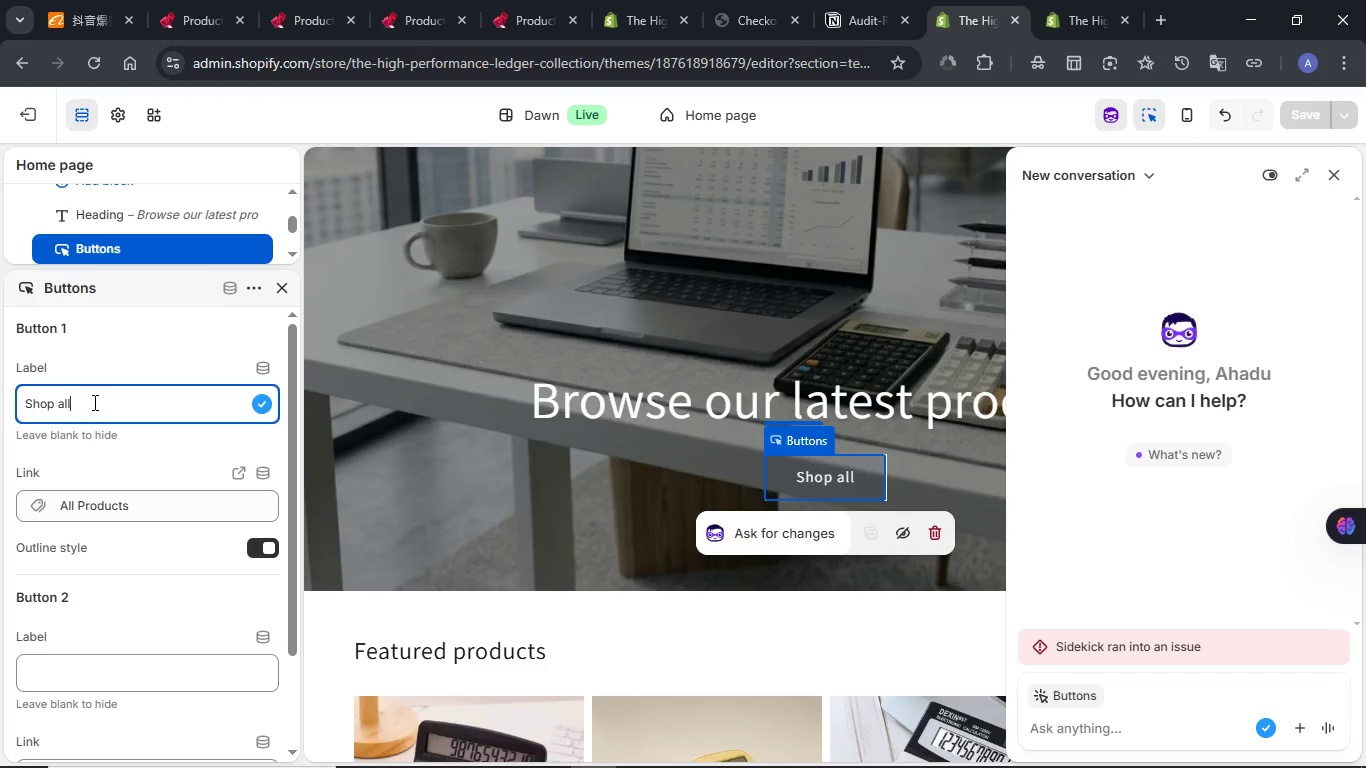 
key(Control+A)
 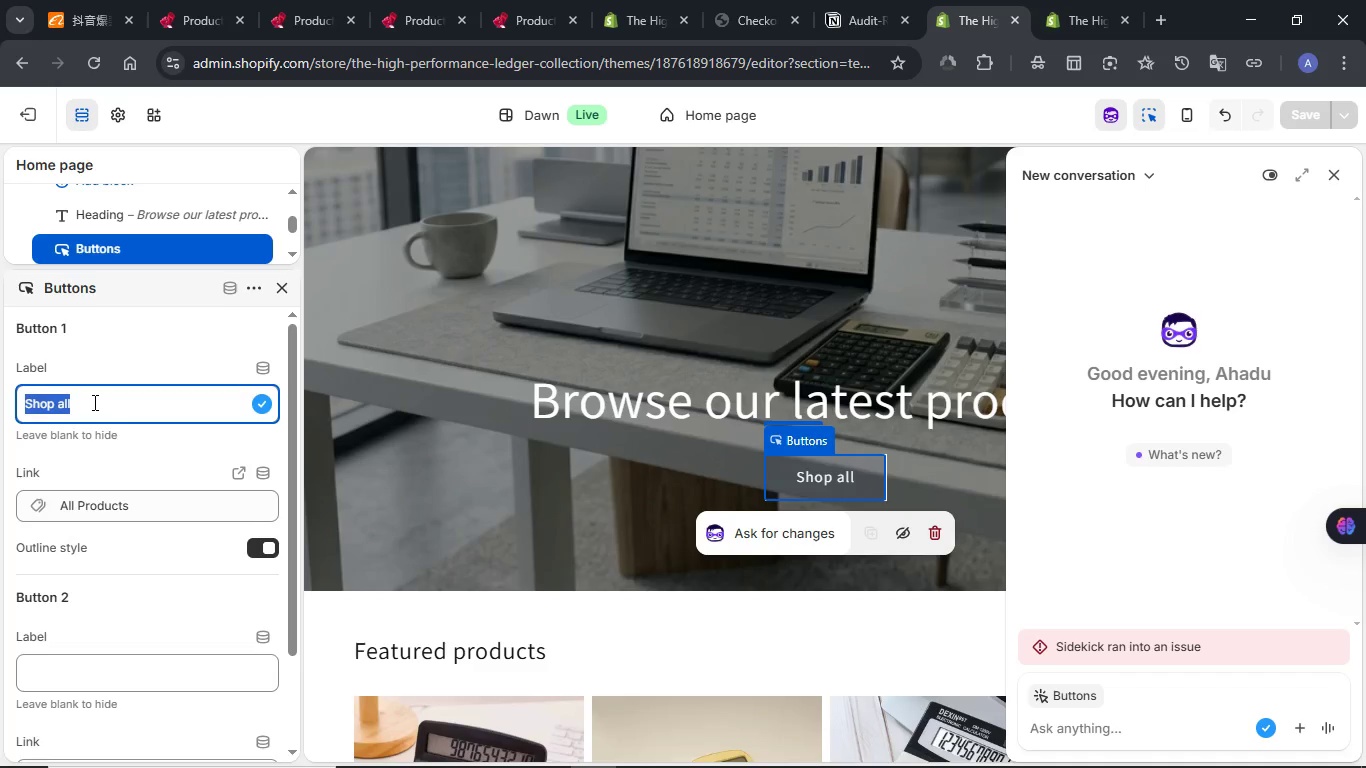 
key(Control+V)
 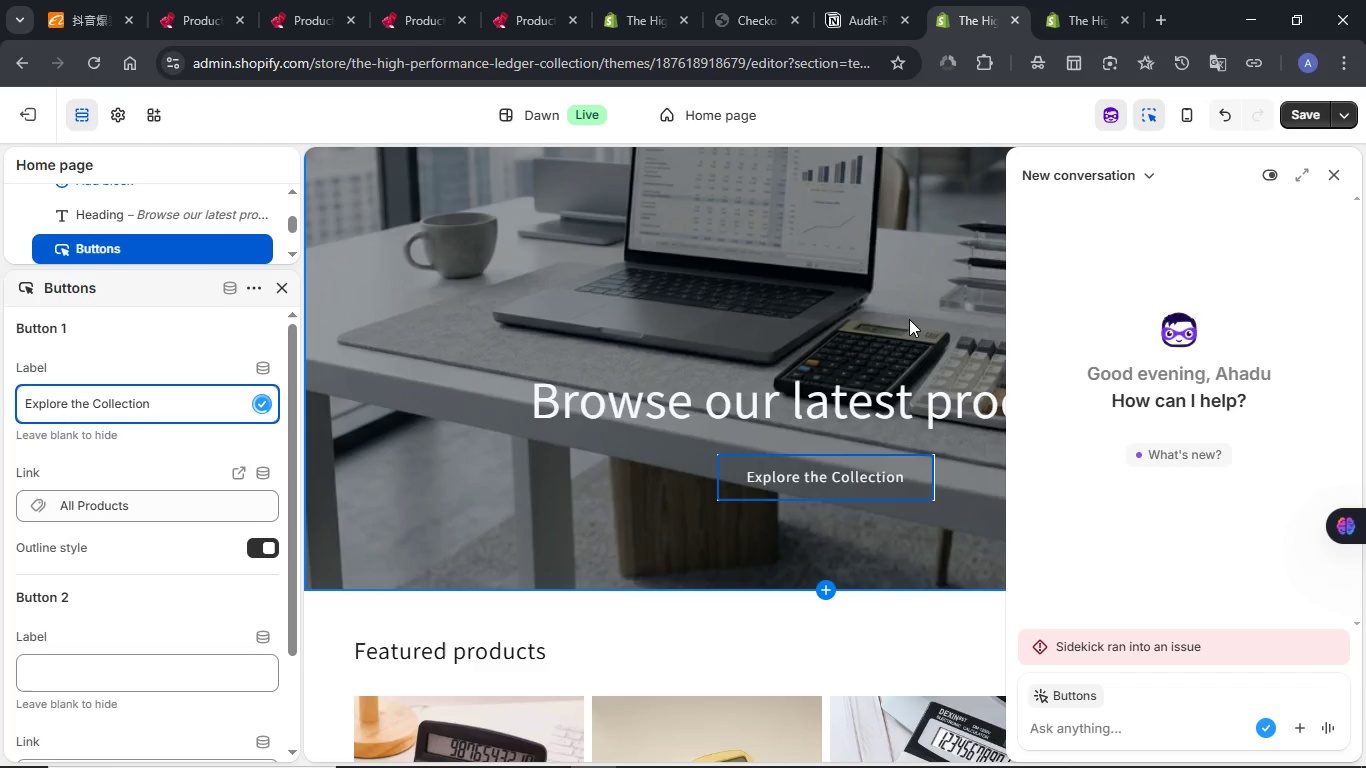 
left_click([842, 4])
 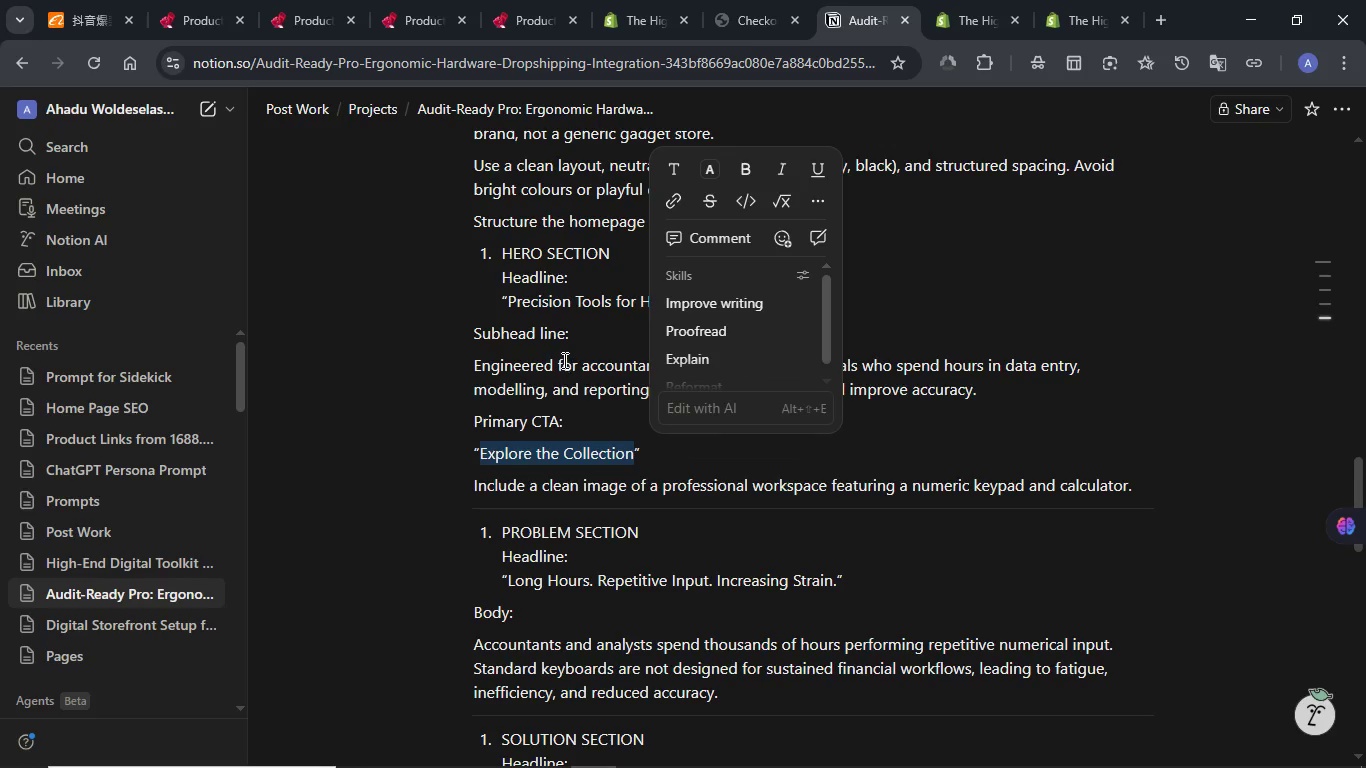 
left_click([563, 360])
 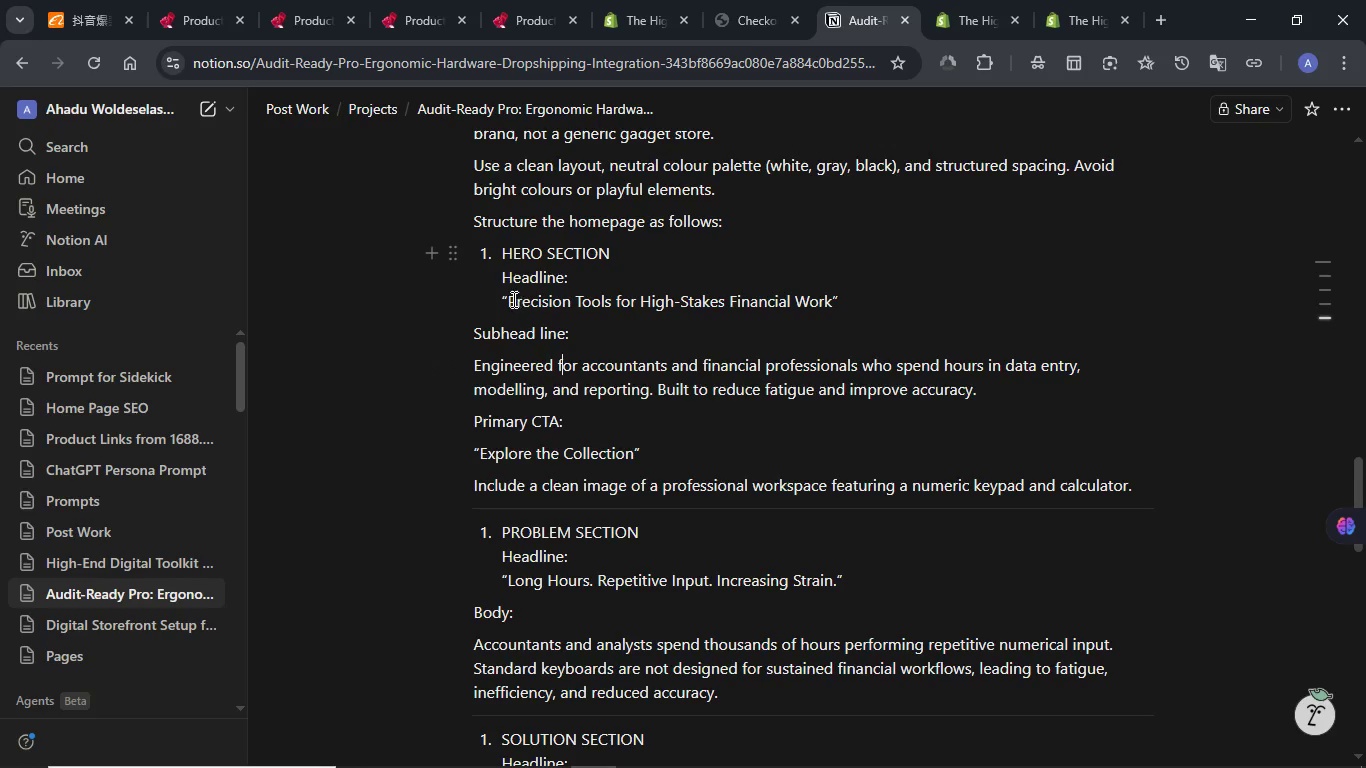 
left_click_drag(start_coordinate=[508, 299], to_coordinate=[832, 300])
 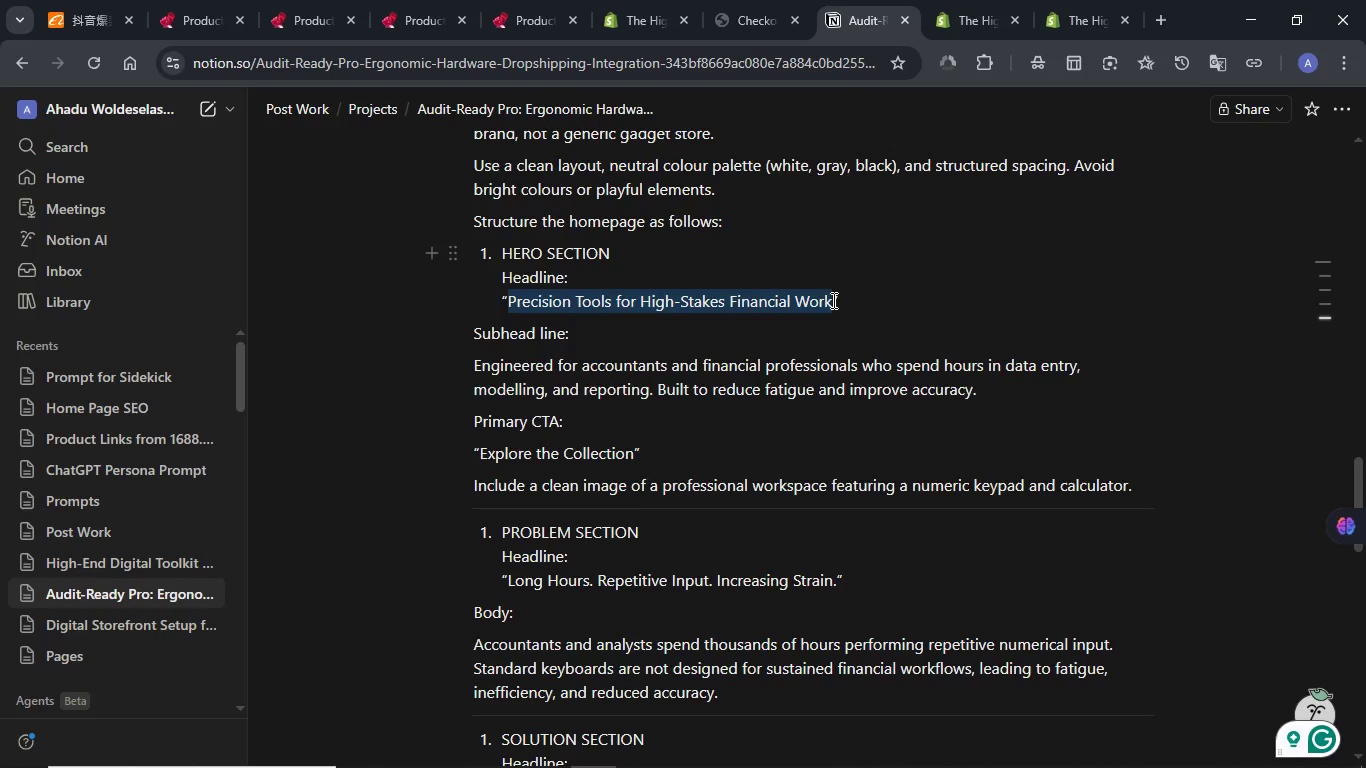 
key(Control+C)
 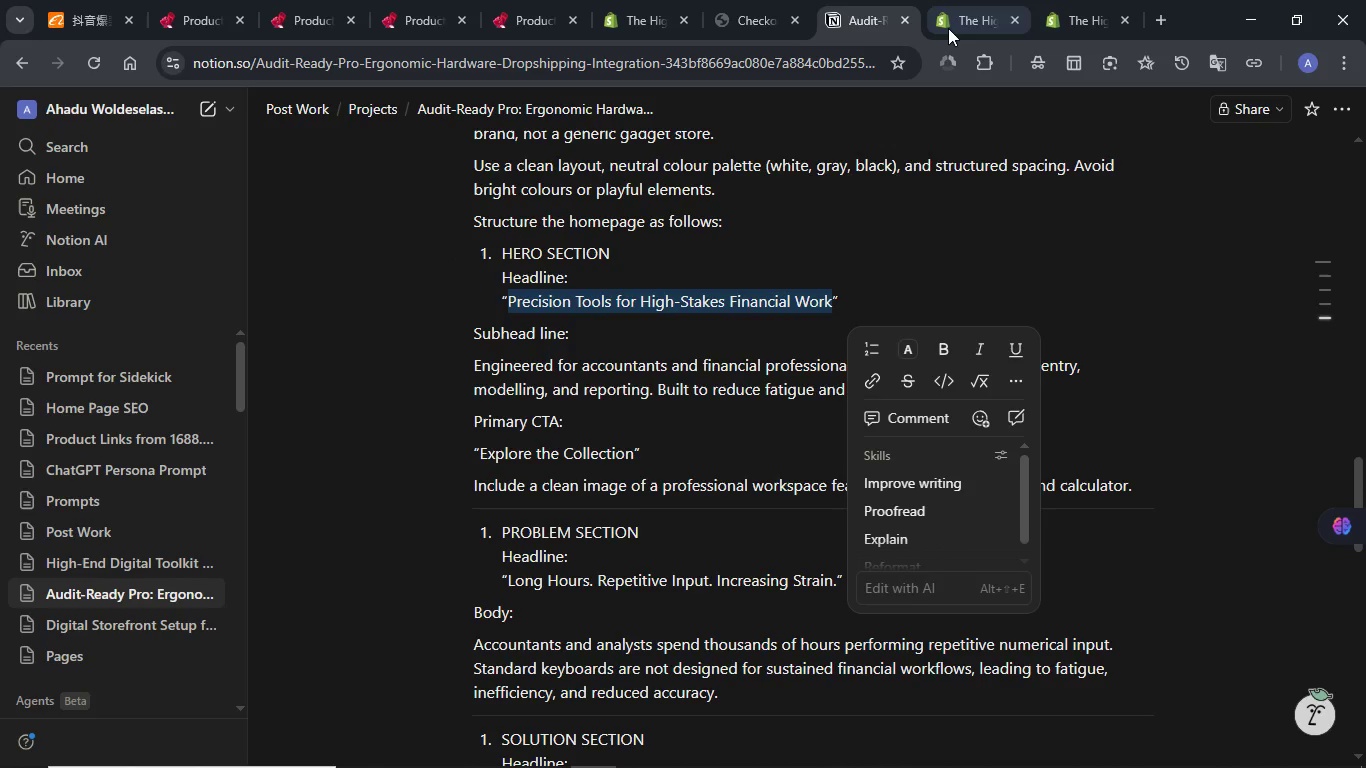 
left_click([951, 21])
 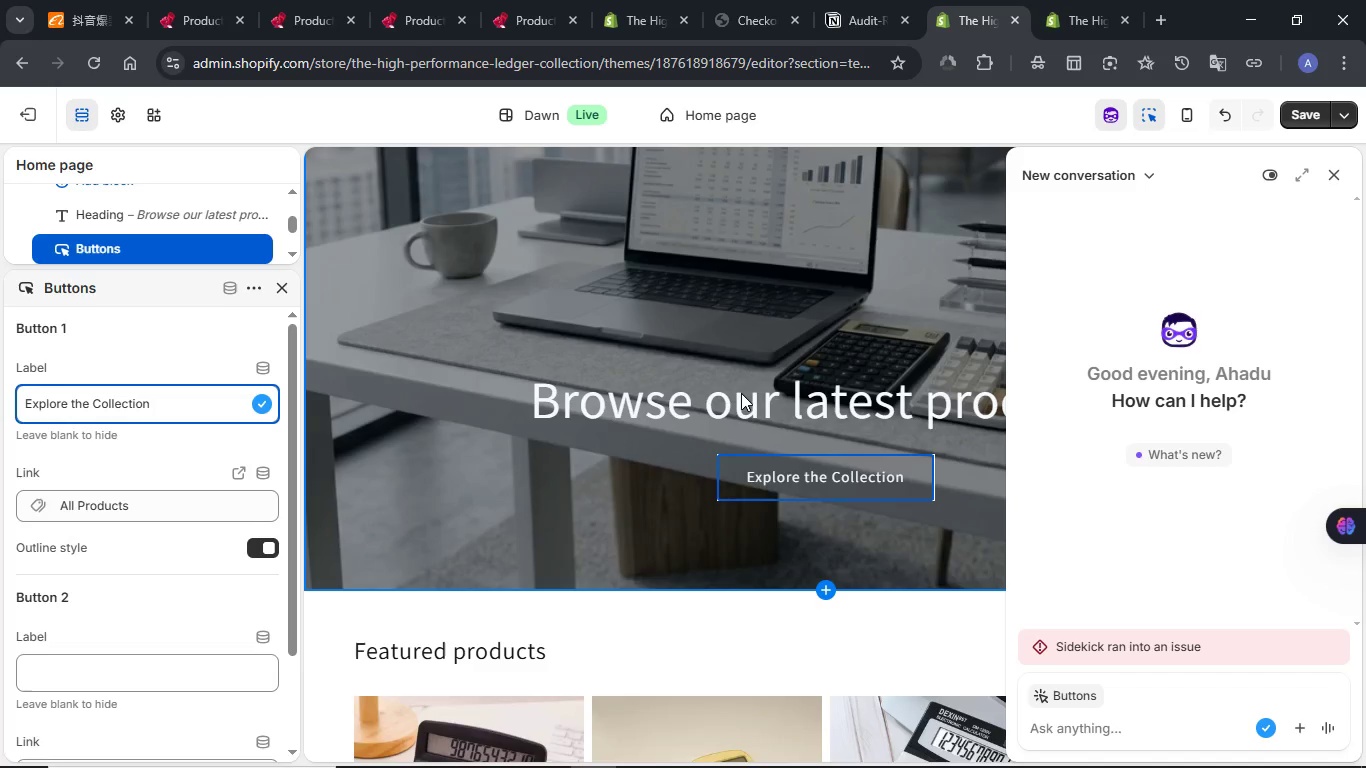 
left_click([714, 406])
 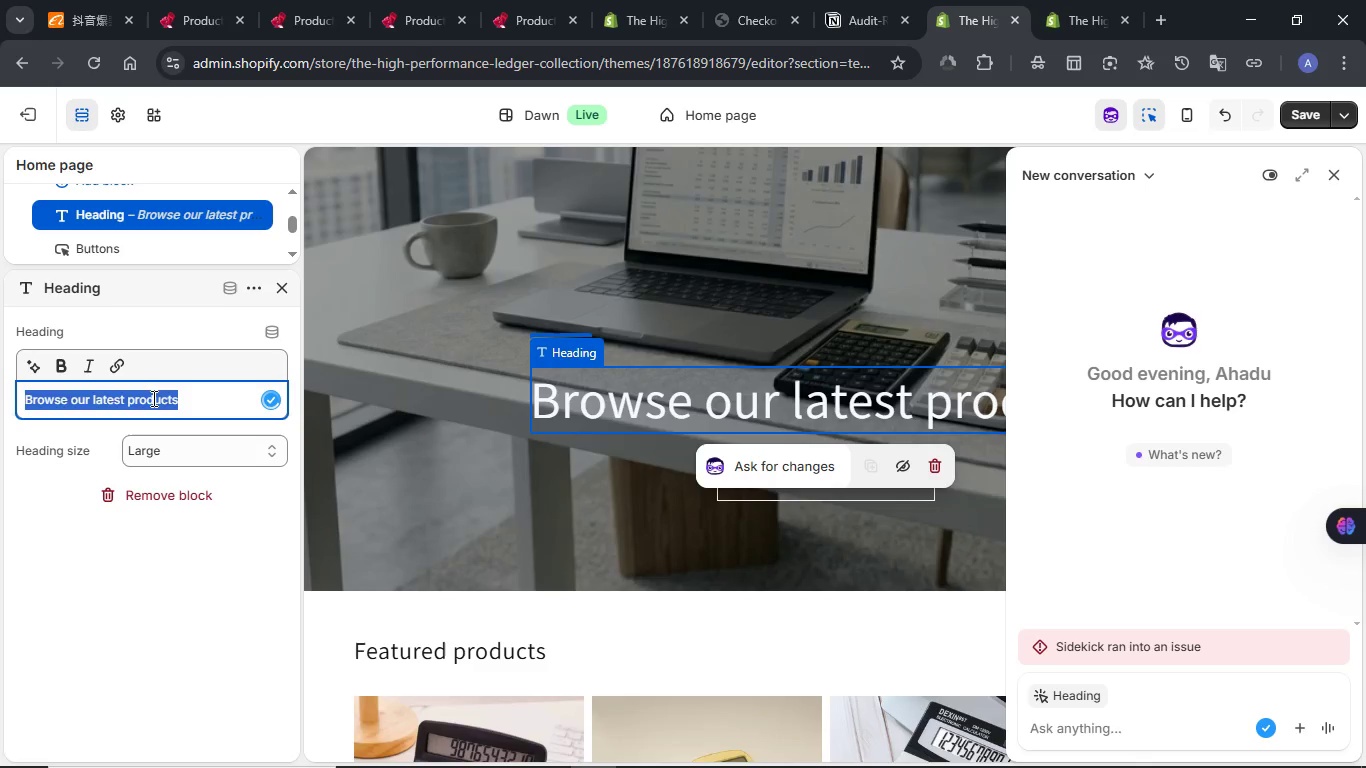 
left_click([152, 398])
 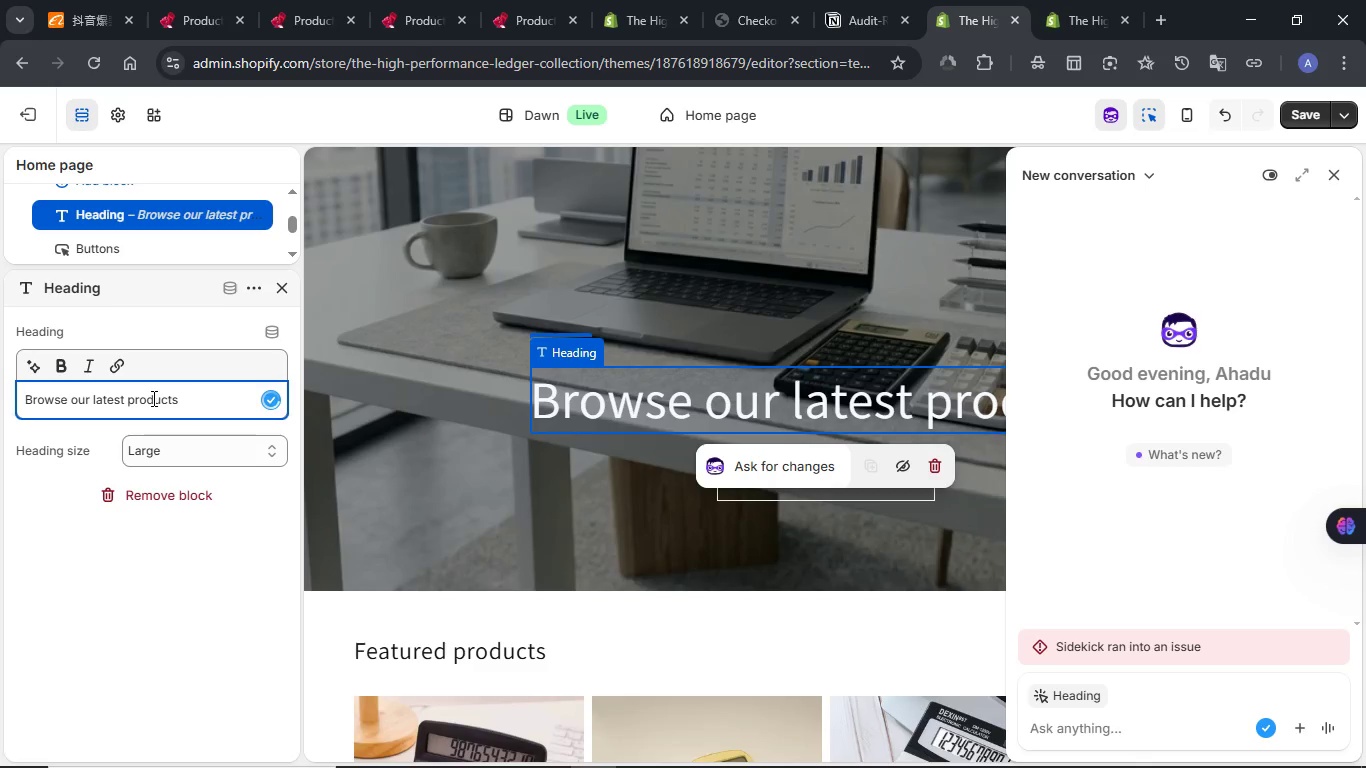 
double_click([152, 398])
 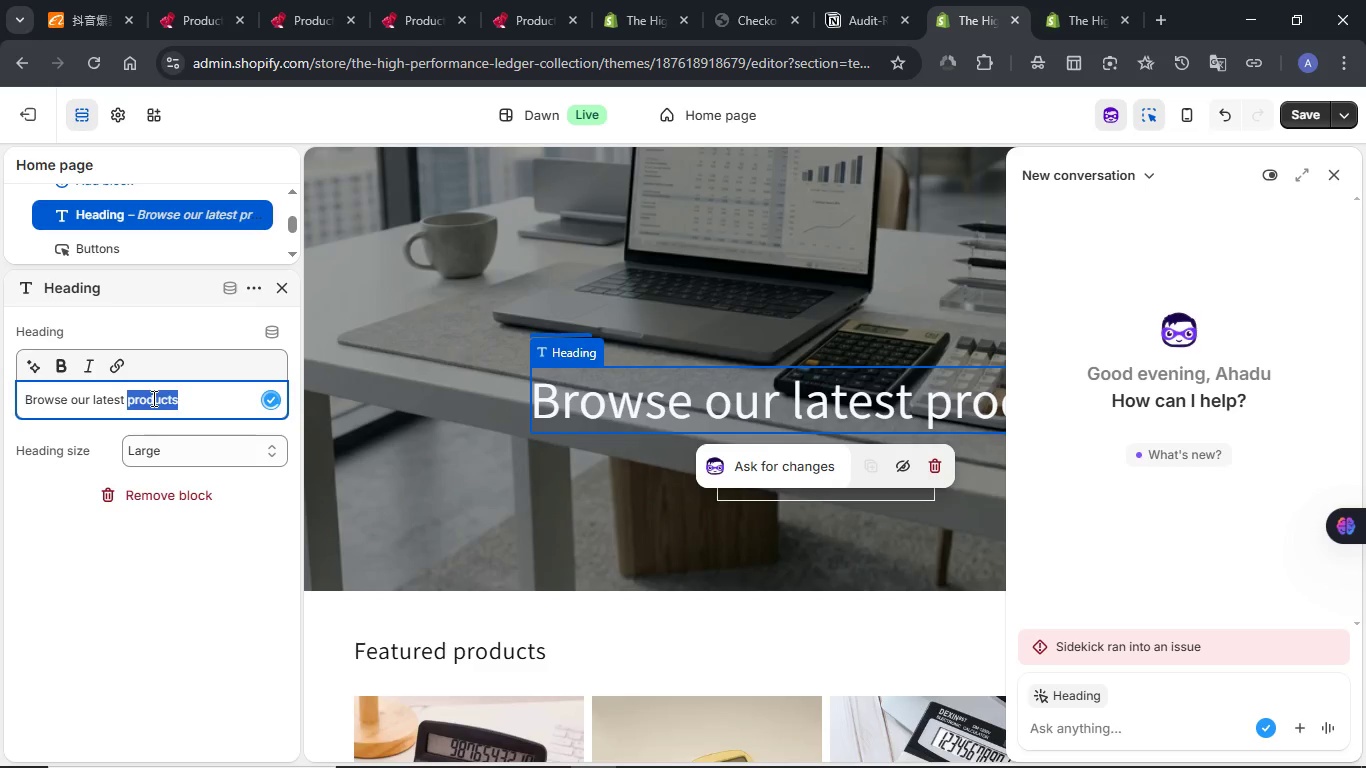 
double_click([153, 398])
 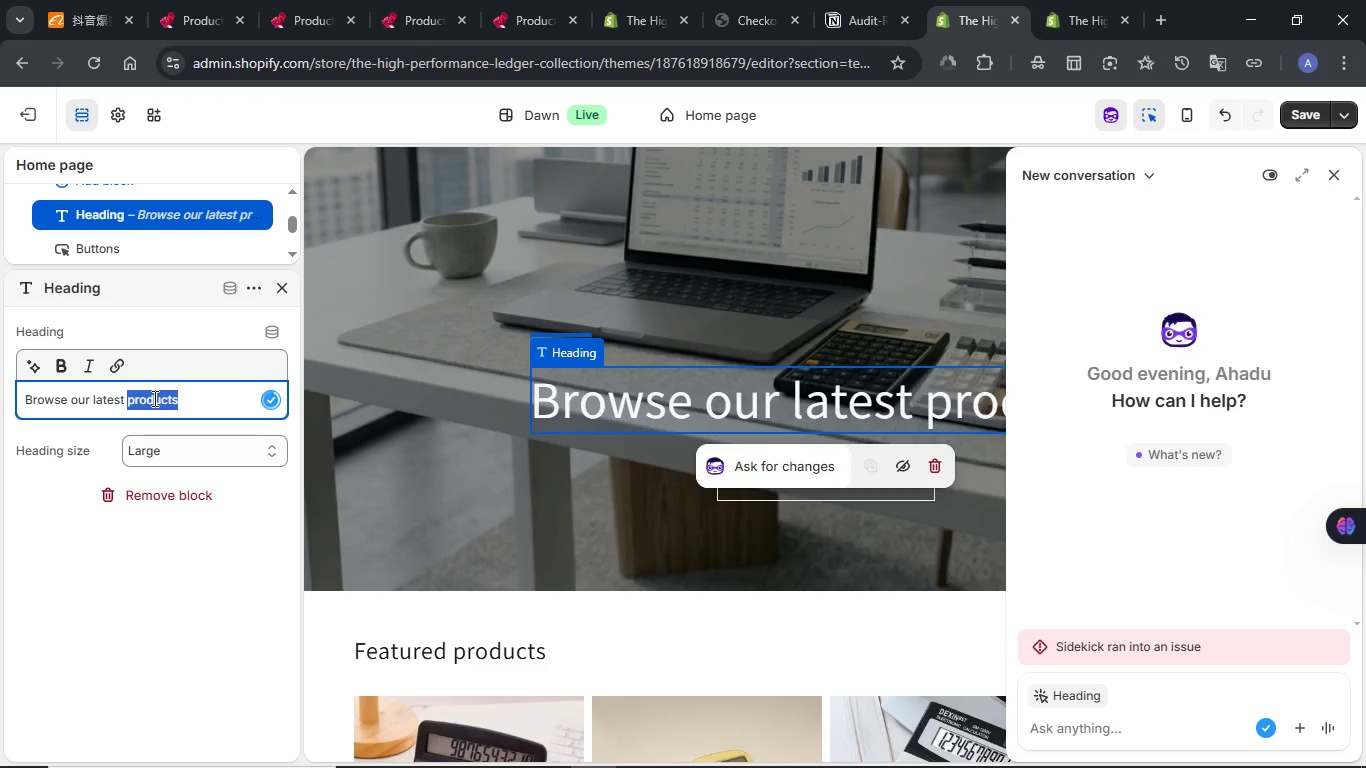 
triple_click([153, 398])
 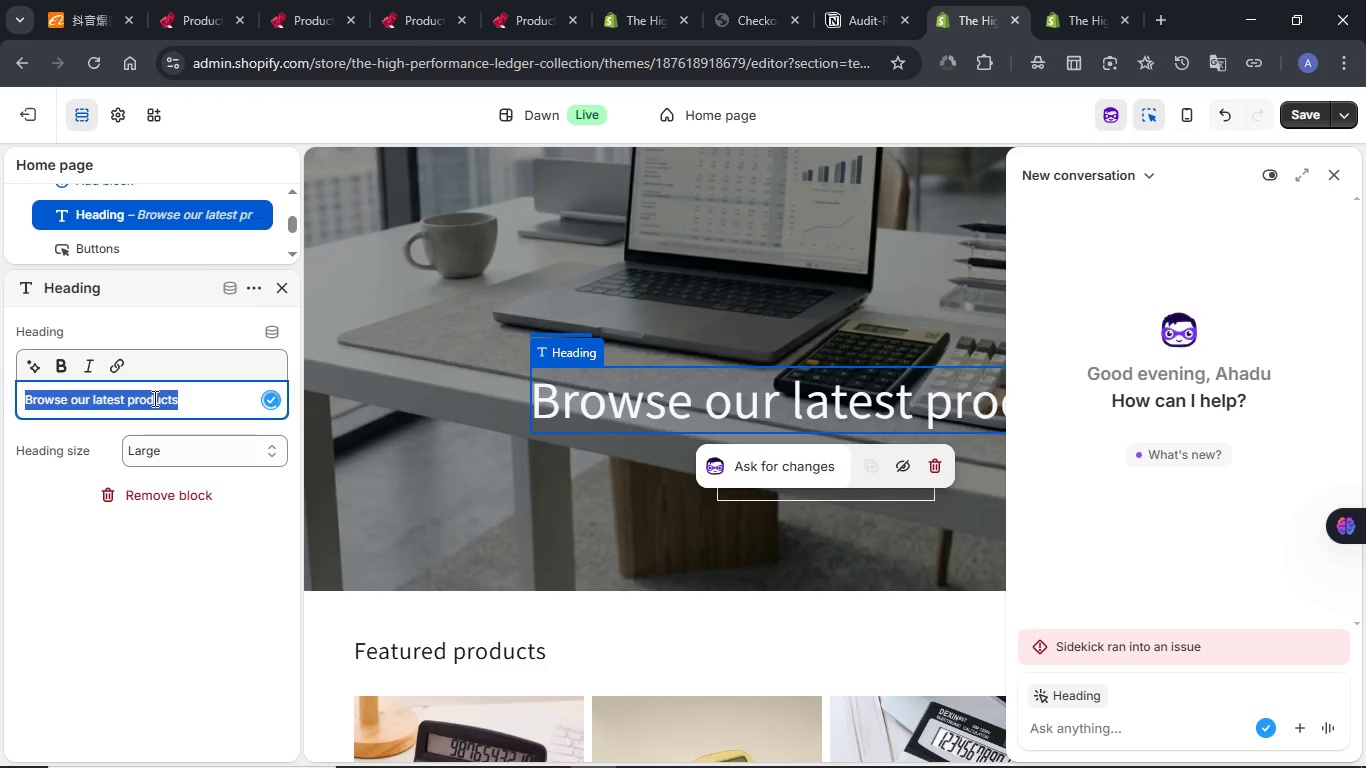 
key(Control+V)
 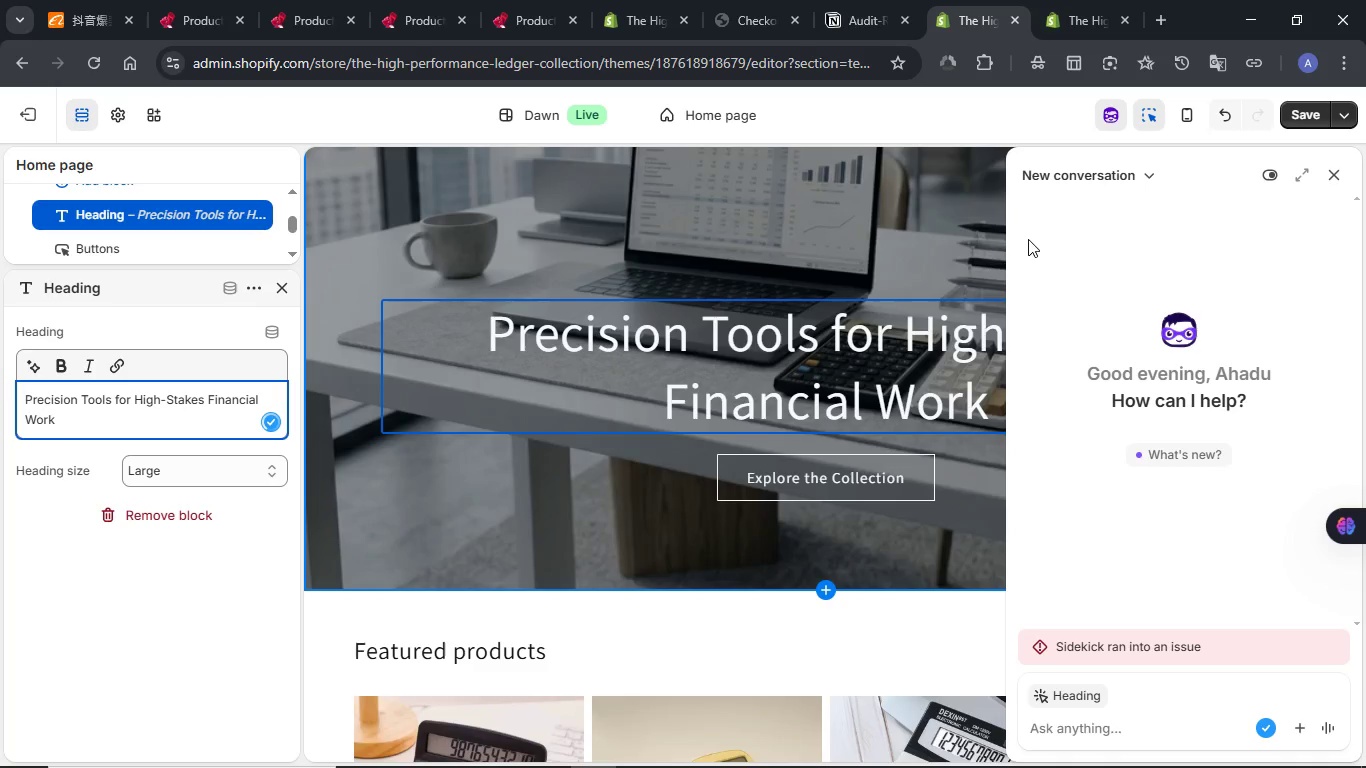 
left_click([1306, 113])
 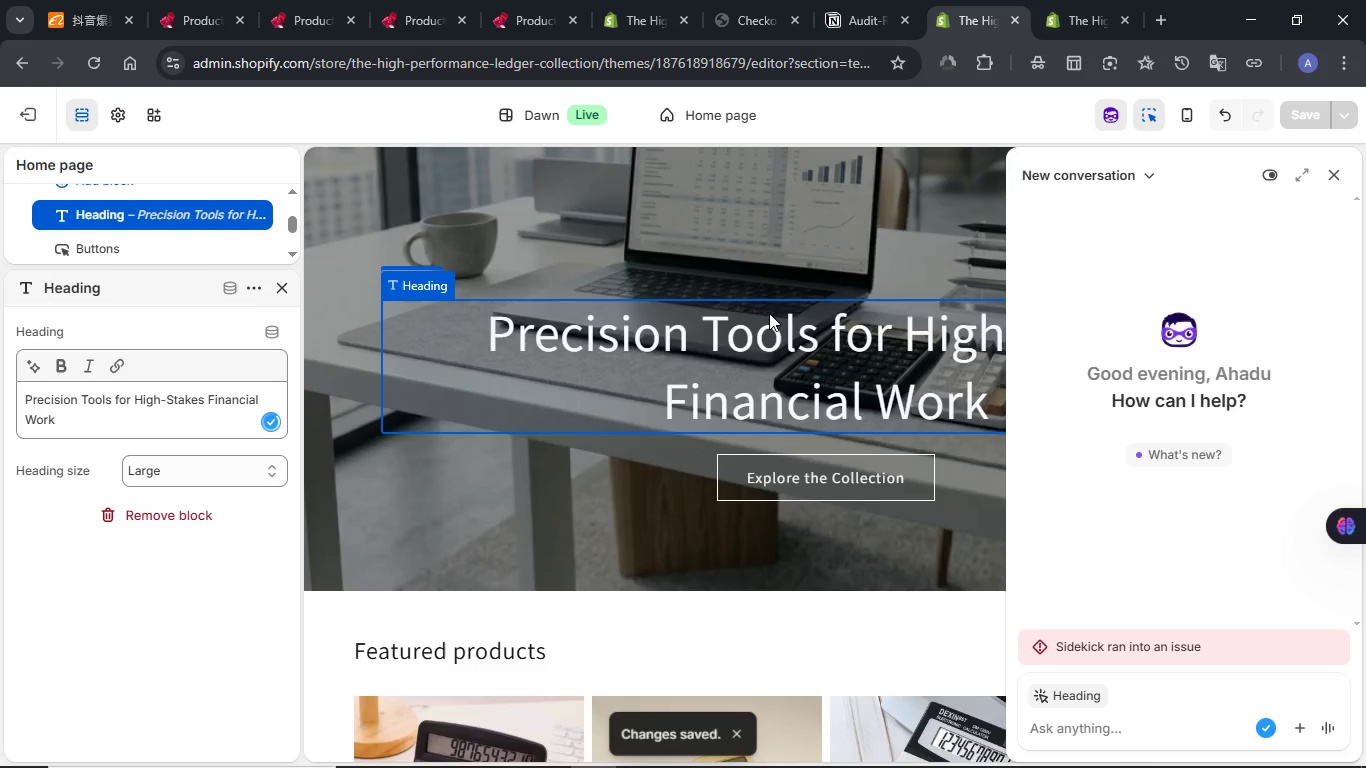 
scroll: coordinate [769, 313], scroll_direction: down, amount: 2.0
 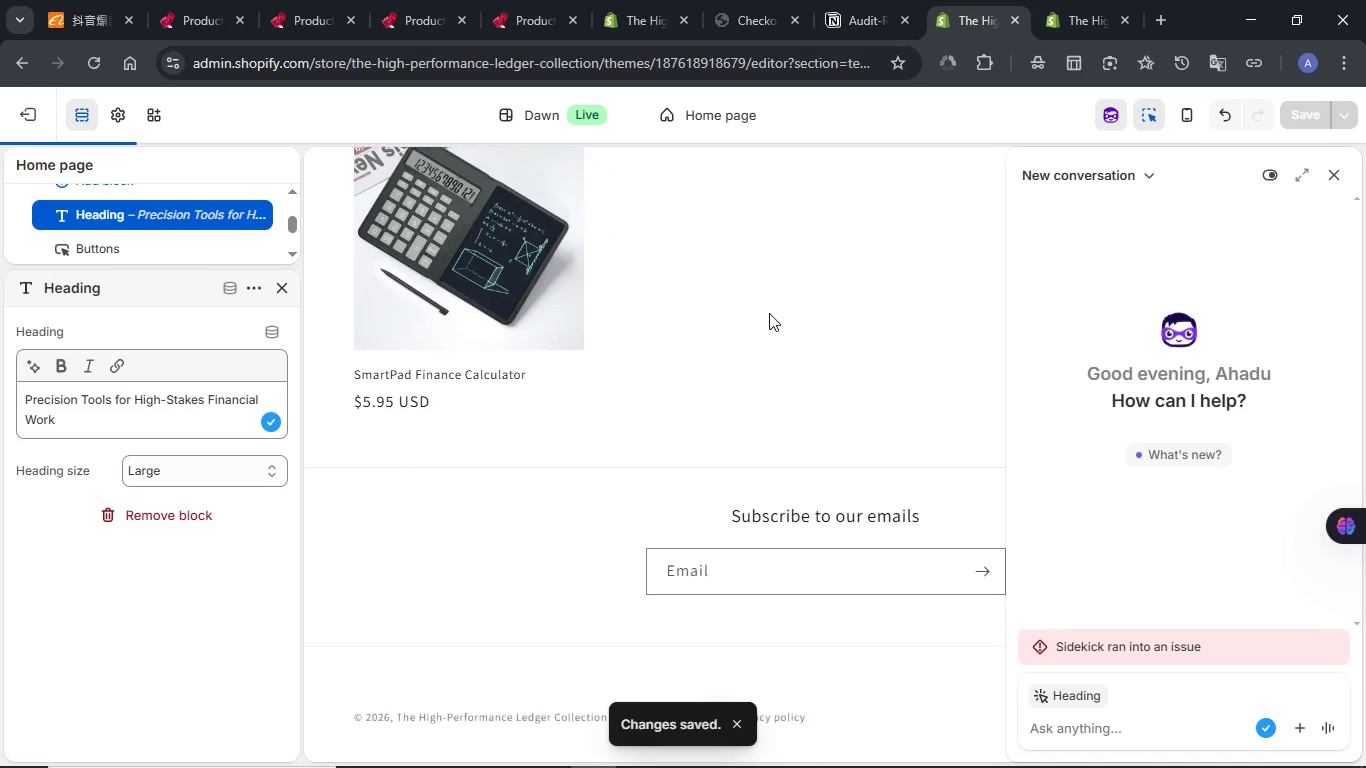 
scroll: coordinate [769, 313], scroll_direction: up, amount: 6.0
 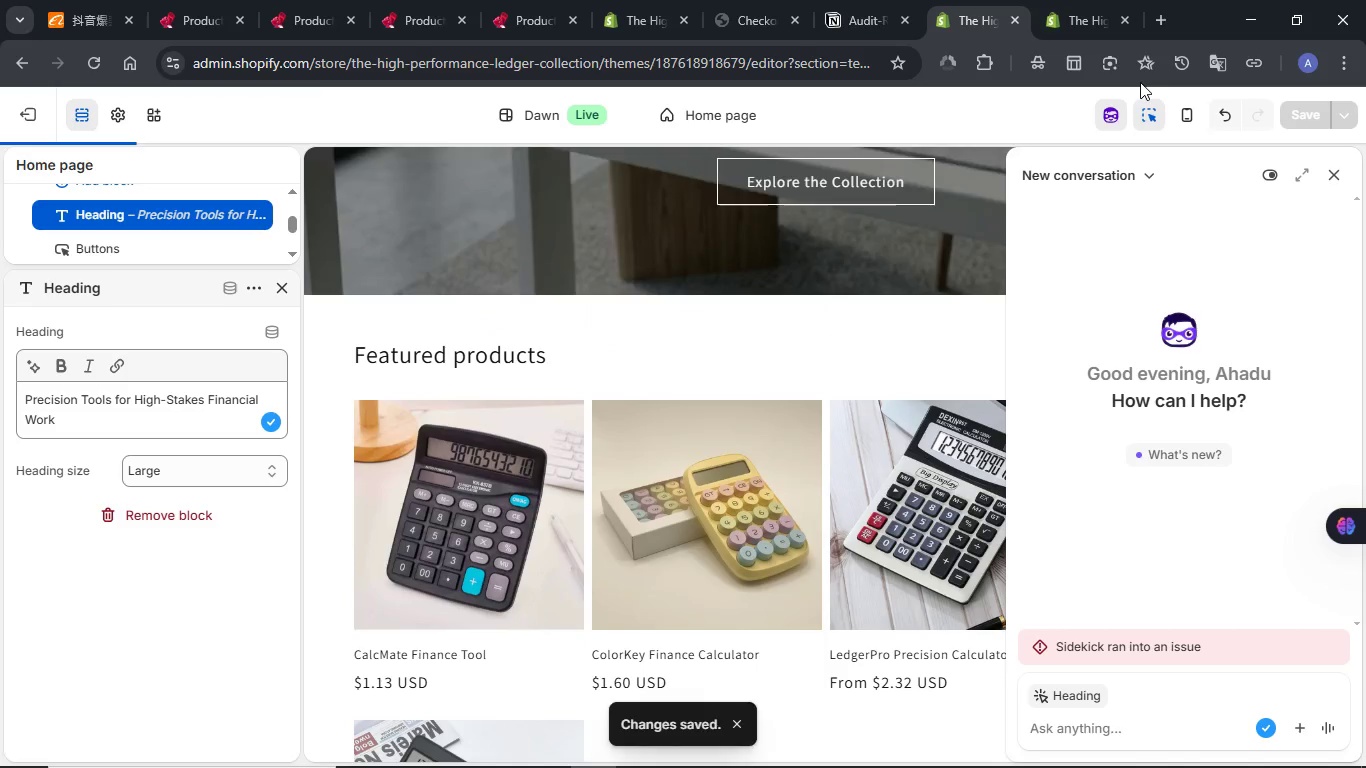 
left_click([1191, 120])
 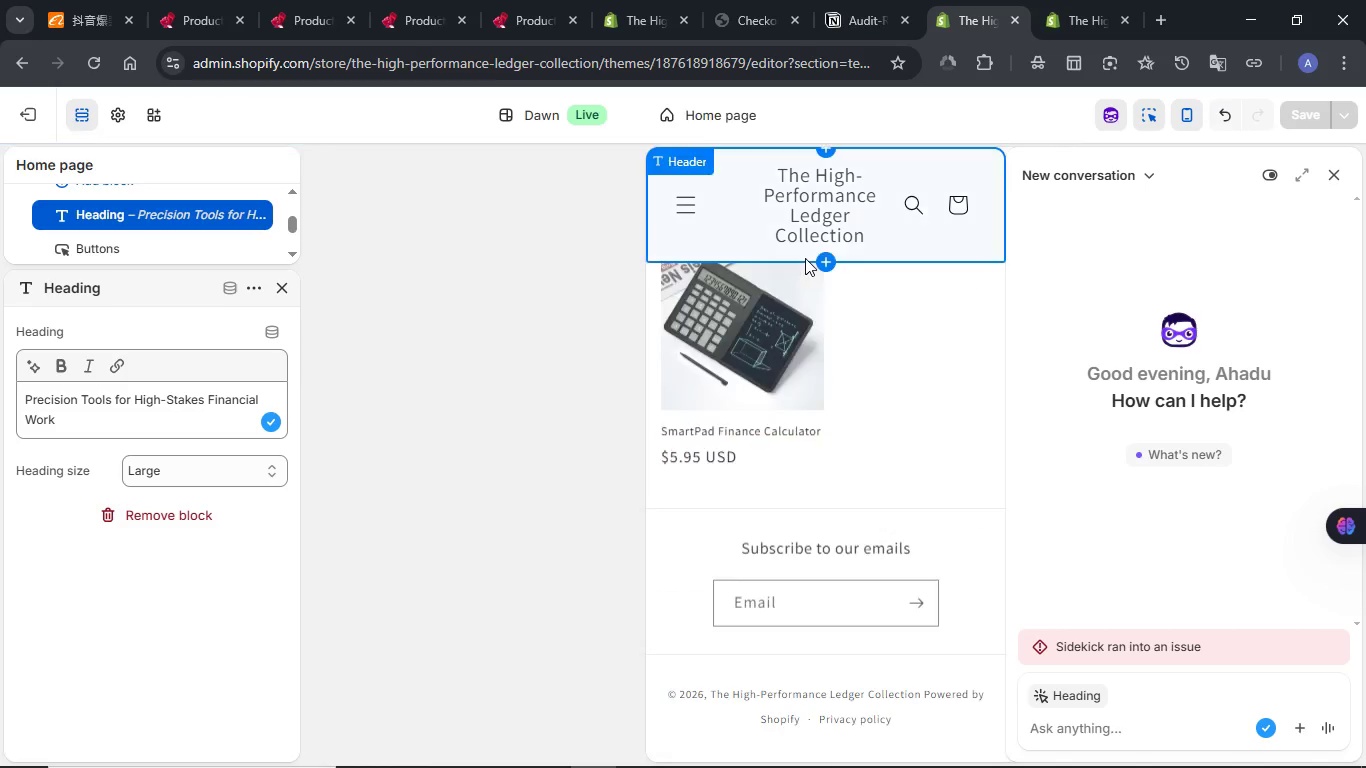 
scroll: coordinate [875, 386], scroll_direction: up, amount: 16.0
 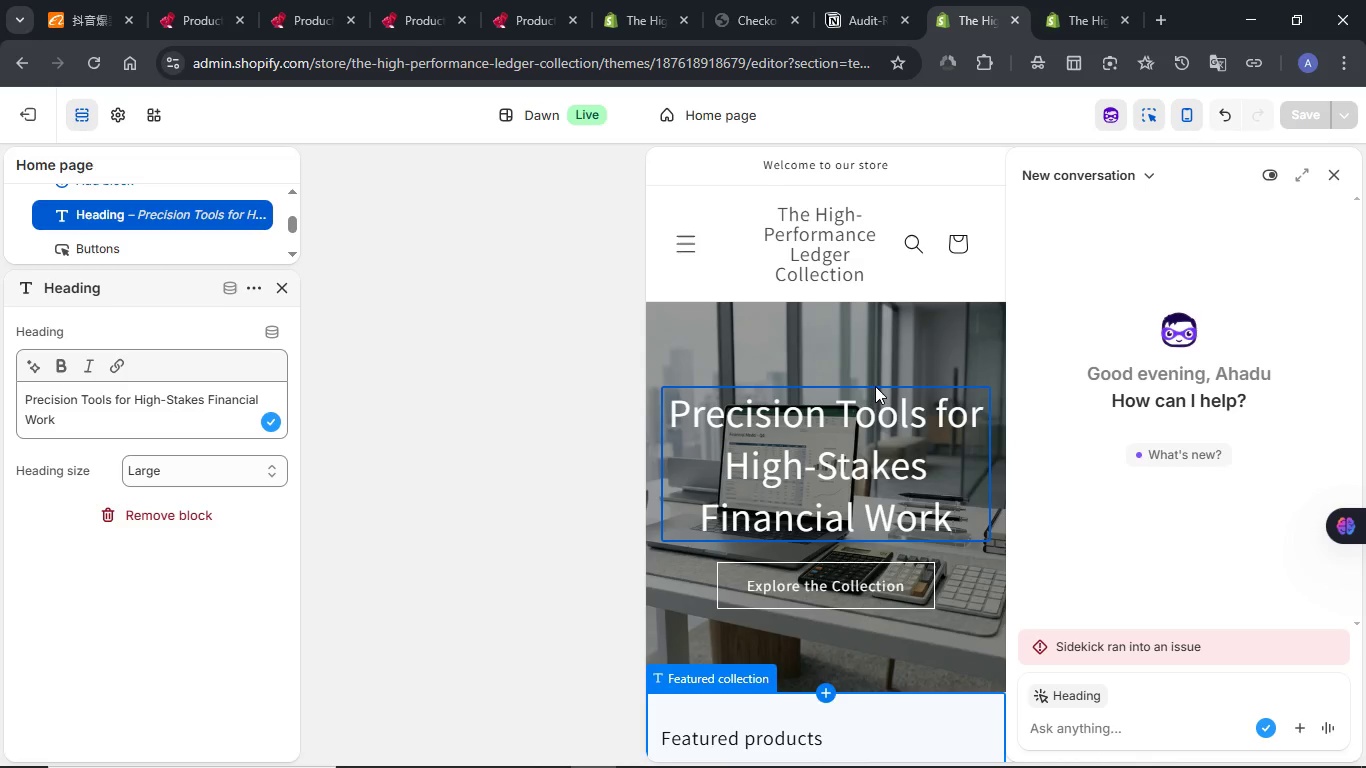 
scroll: coordinate [875, 386], scroll_direction: down, amount: 11.0
 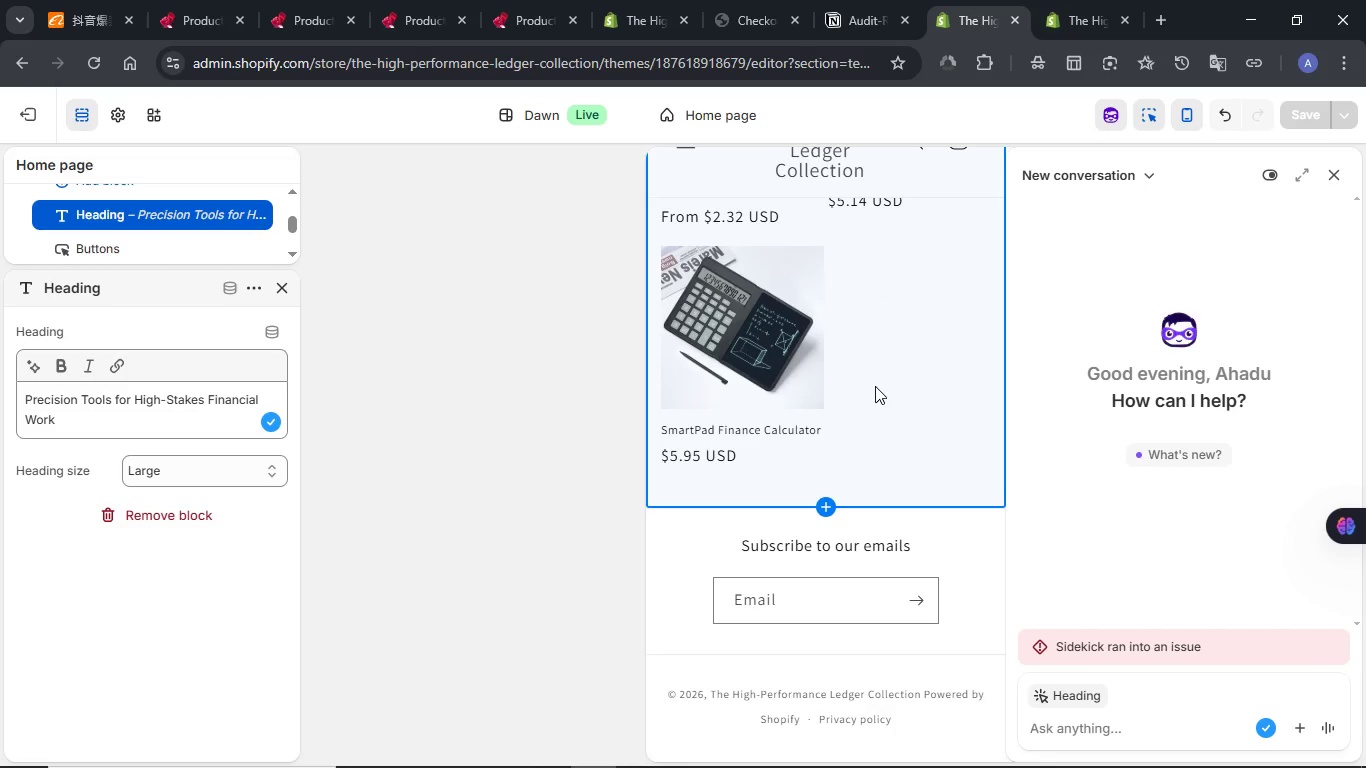 
scroll: coordinate [875, 386], scroll_direction: up, amount: 9.0
 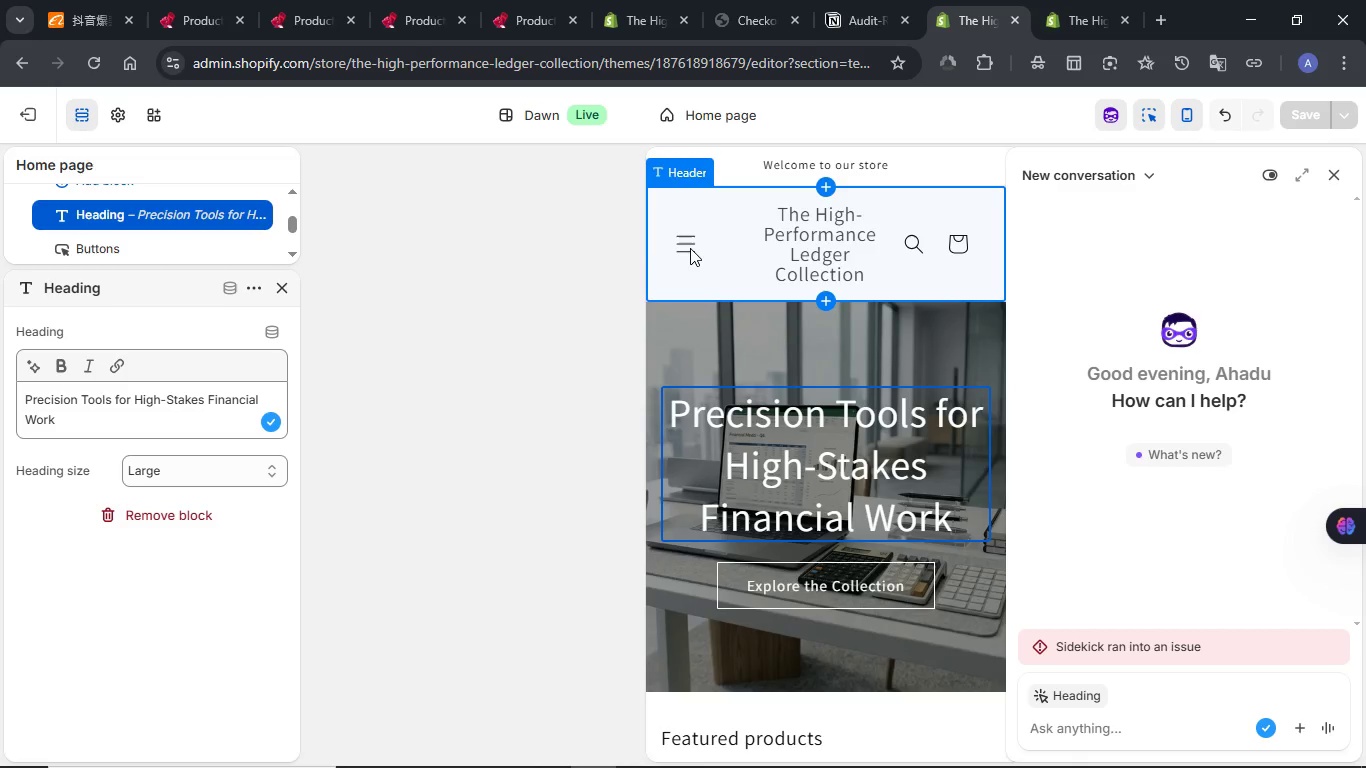 
left_click([690, 248])
 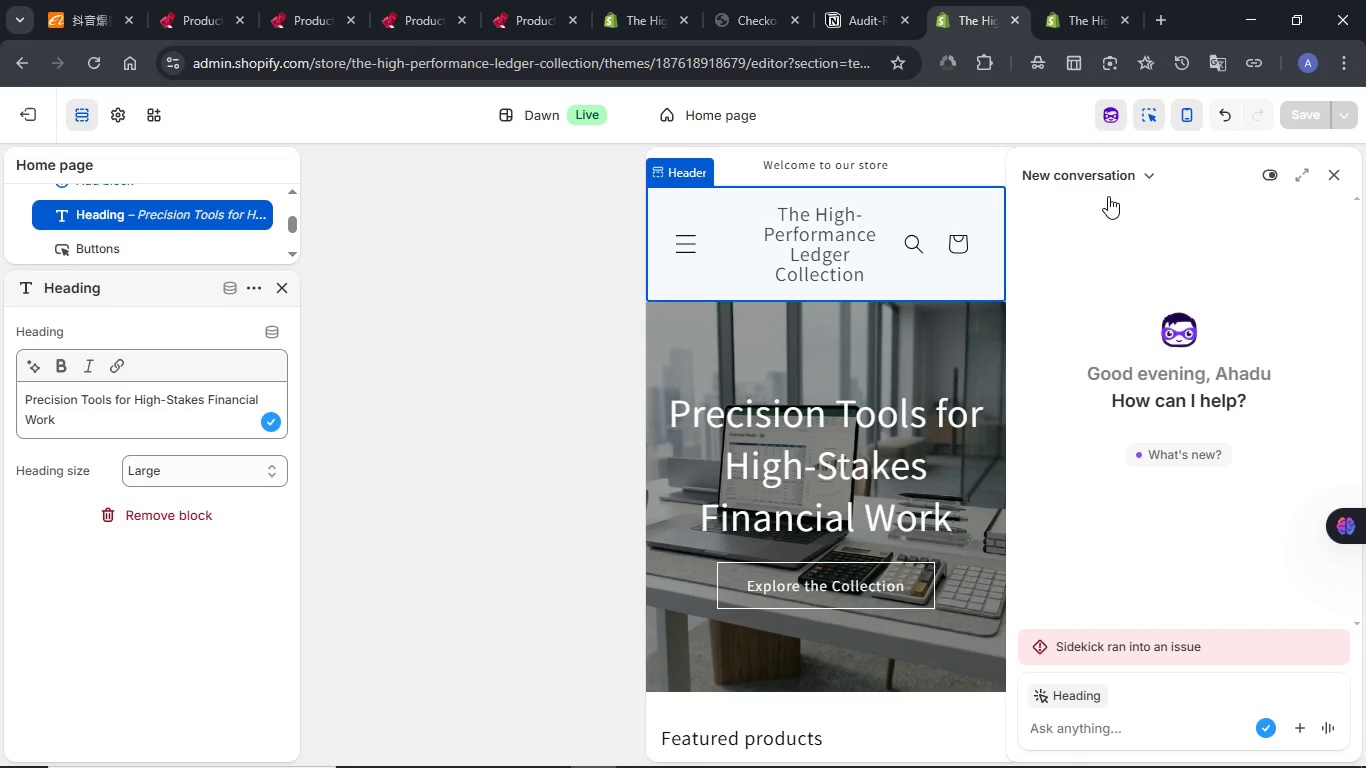 
left_click([1188, 117])
 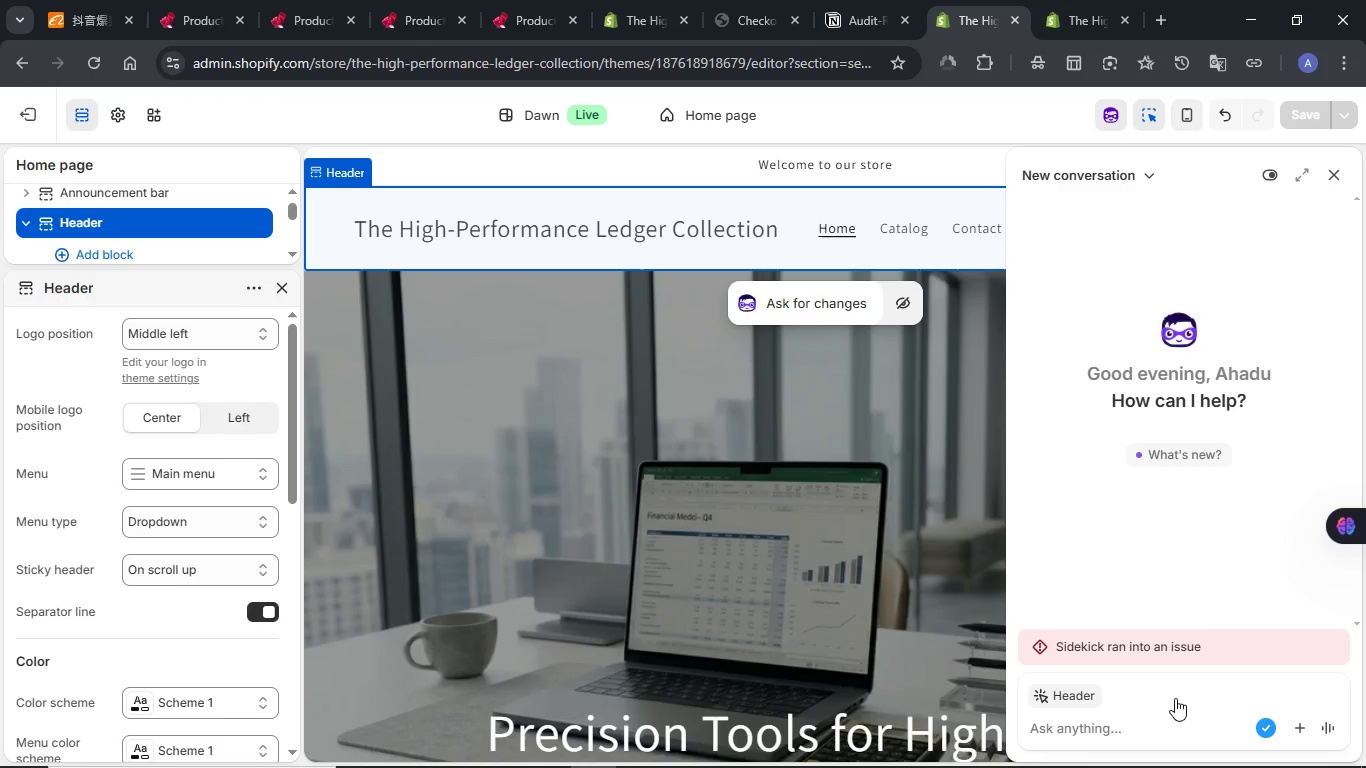 
left_click([1131, 717])
 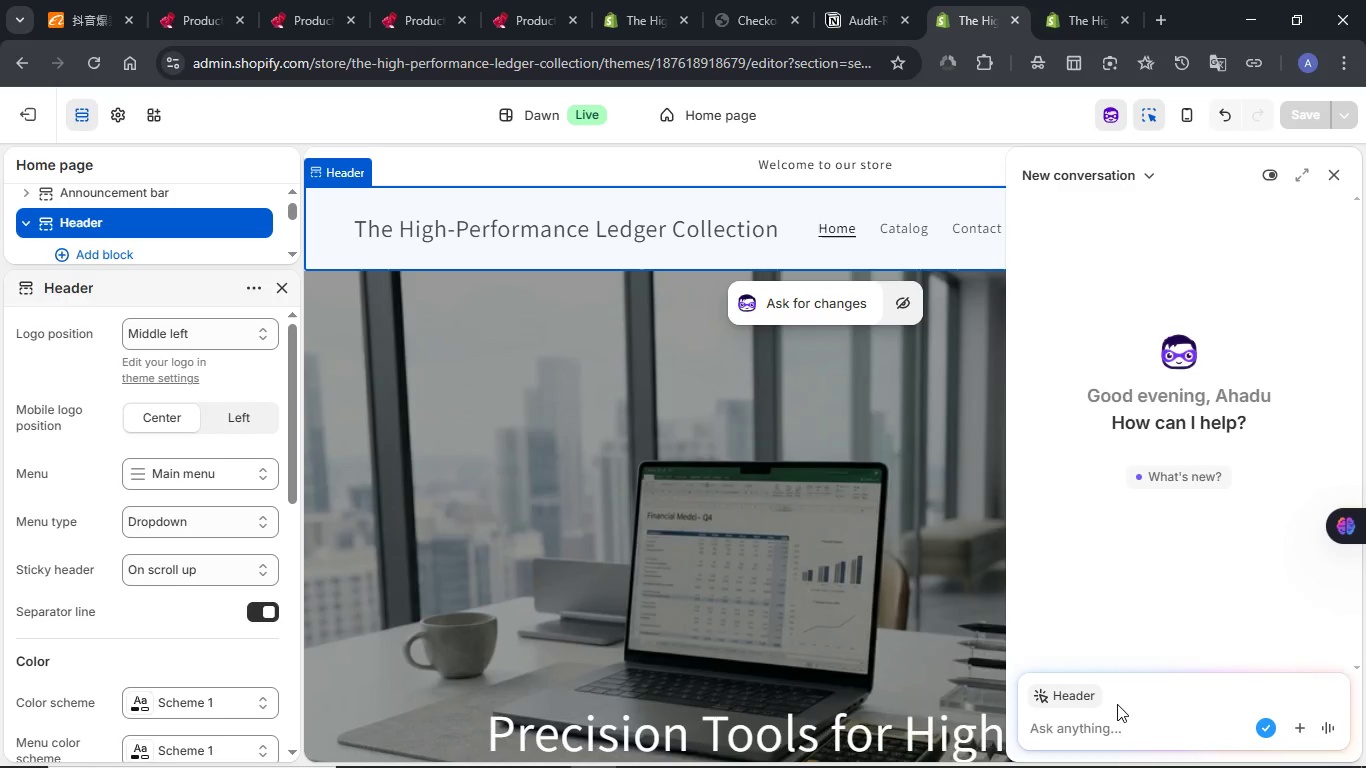 
key(Control+V)
 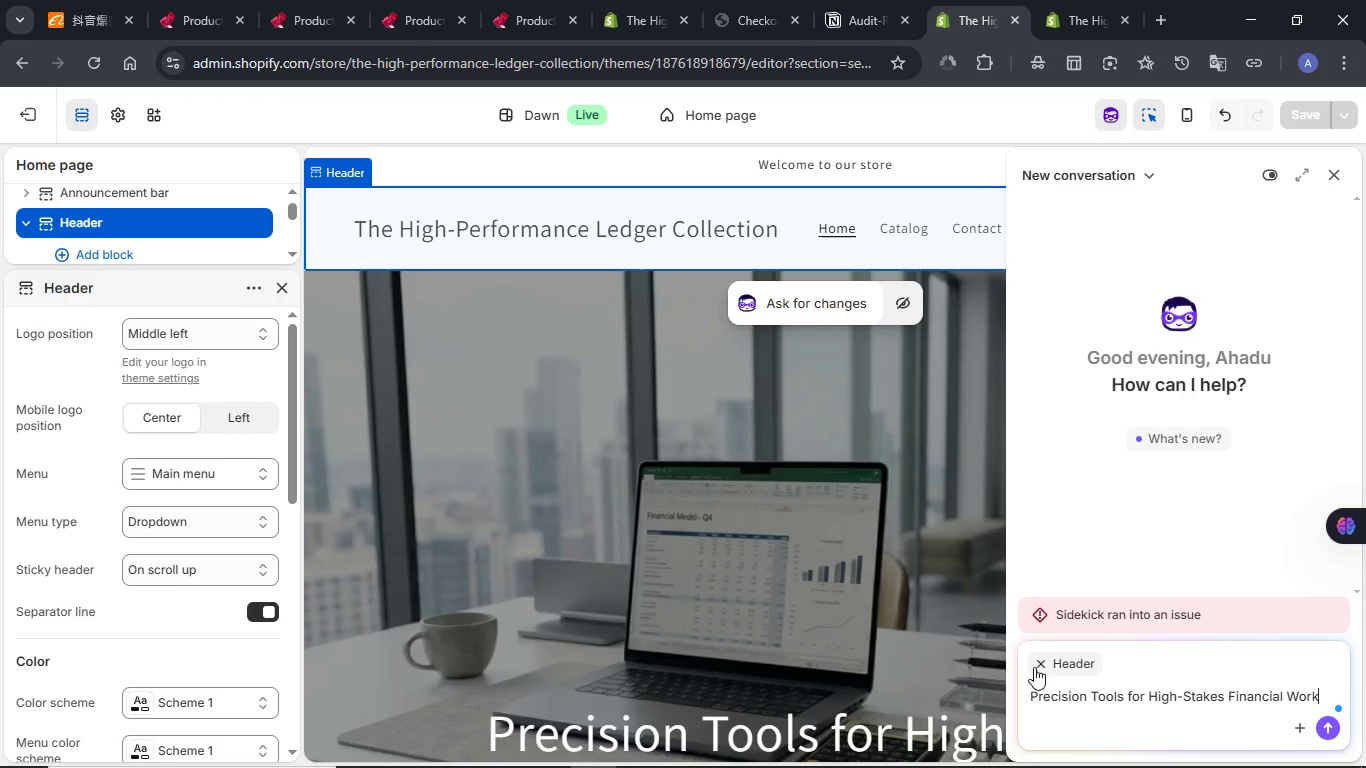 
left_click([1034, 663])
 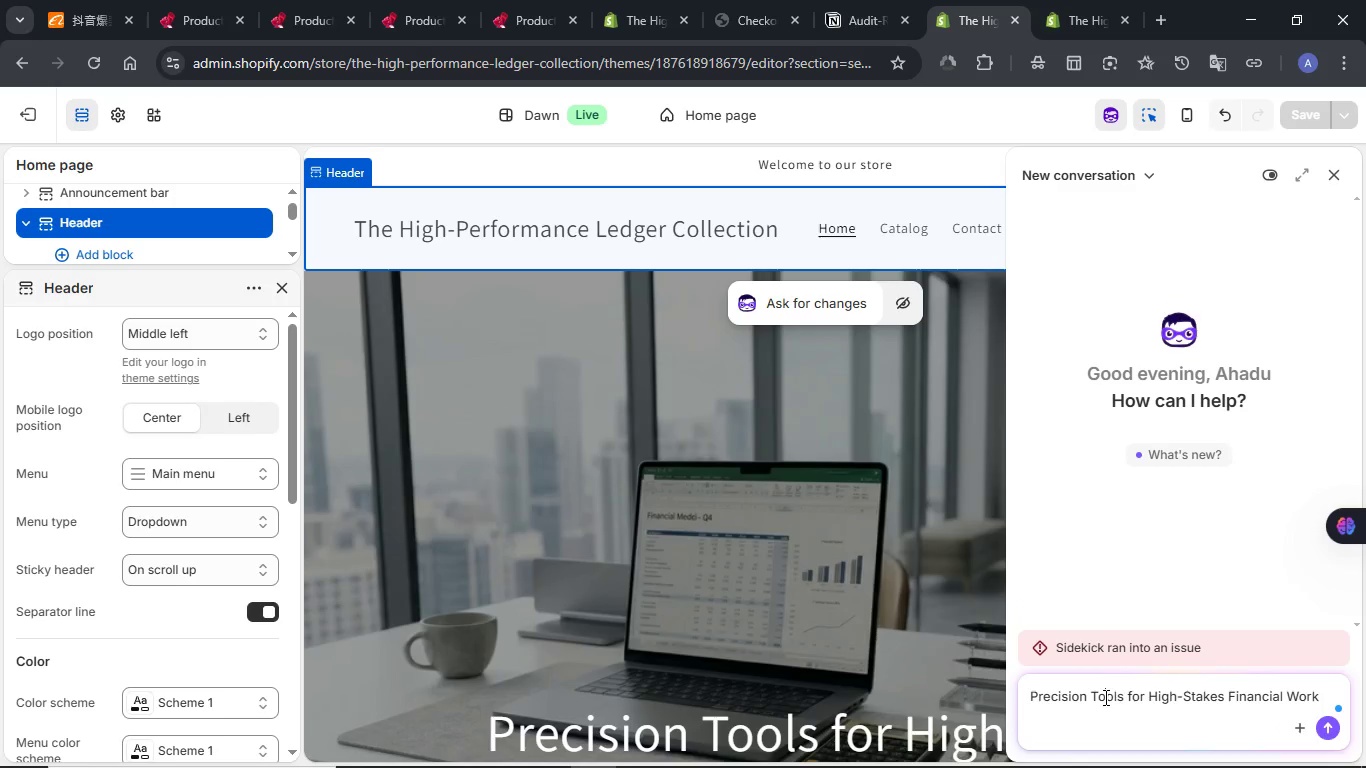 
double_click([1102, 694])
 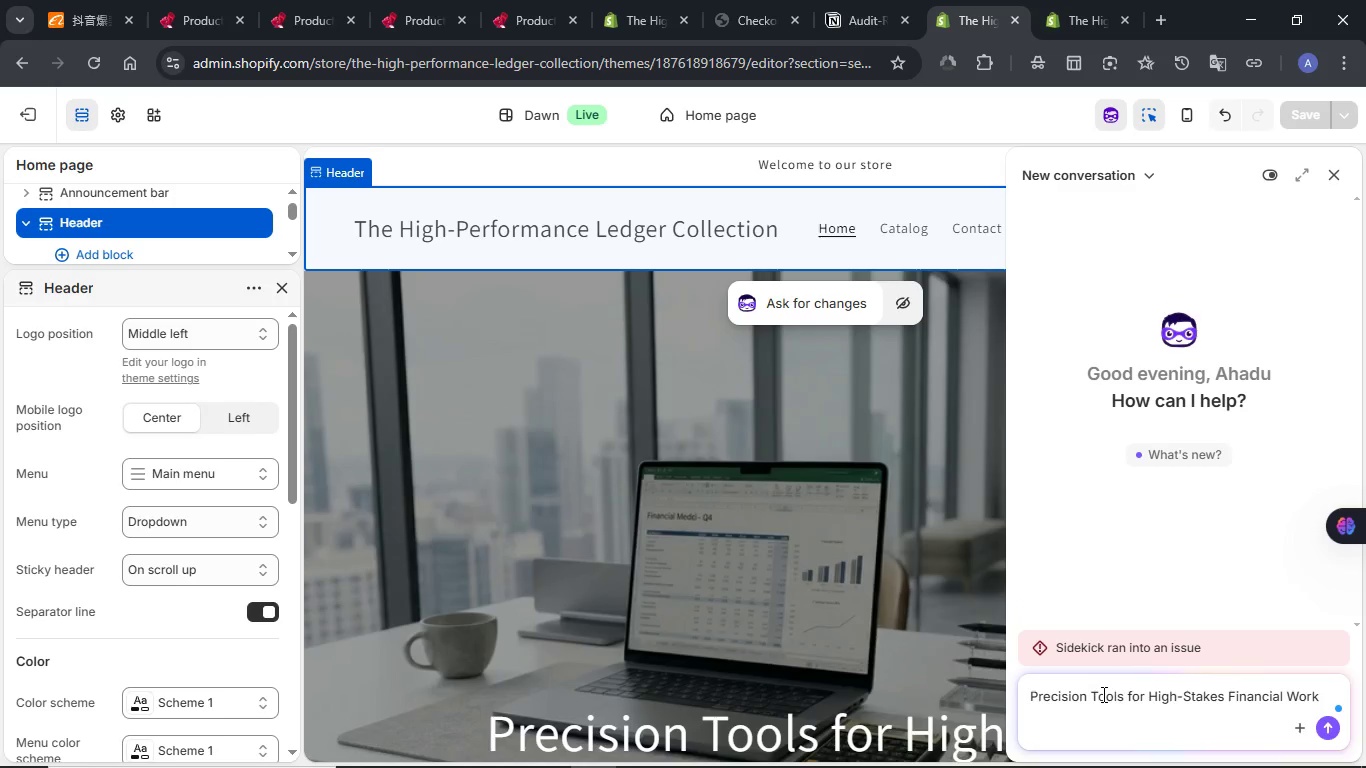 
triple_click([1102, 694])
 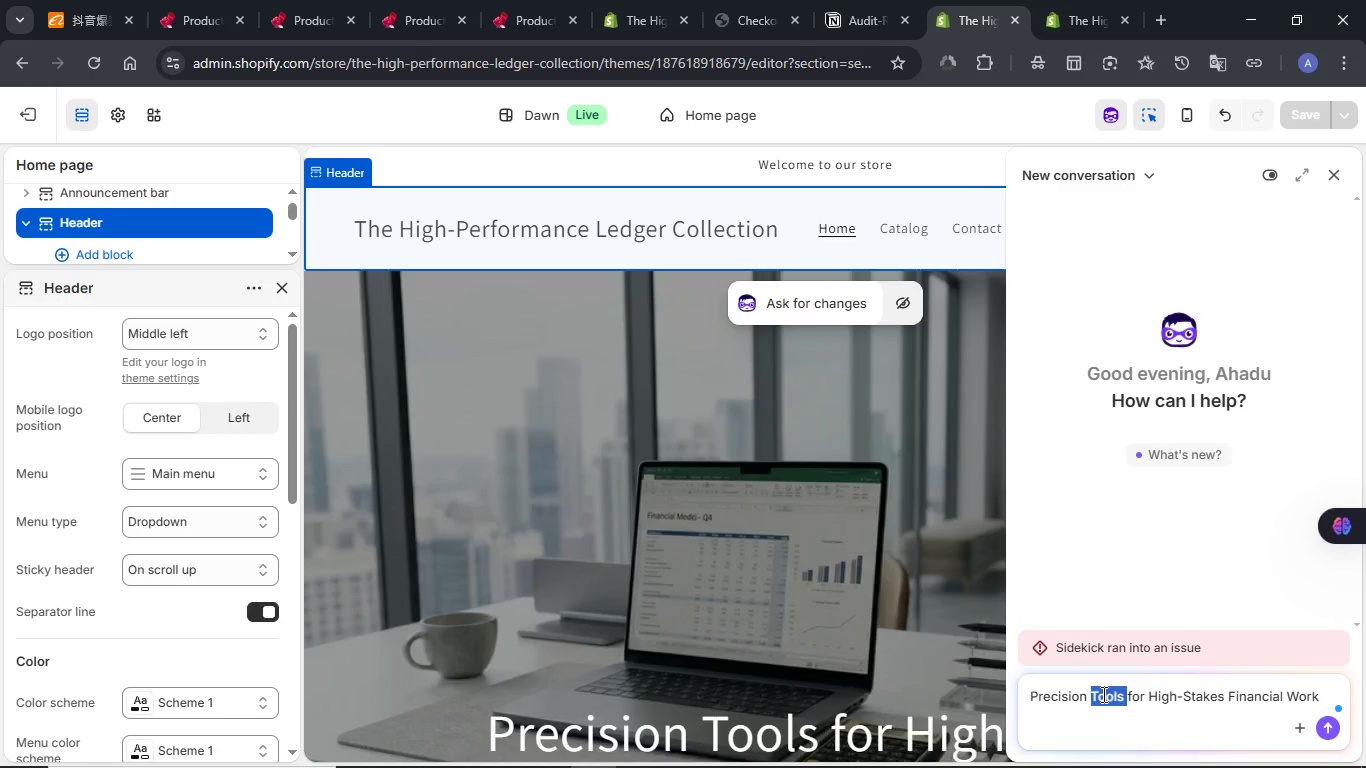 
key(Control+ControlLeft)
 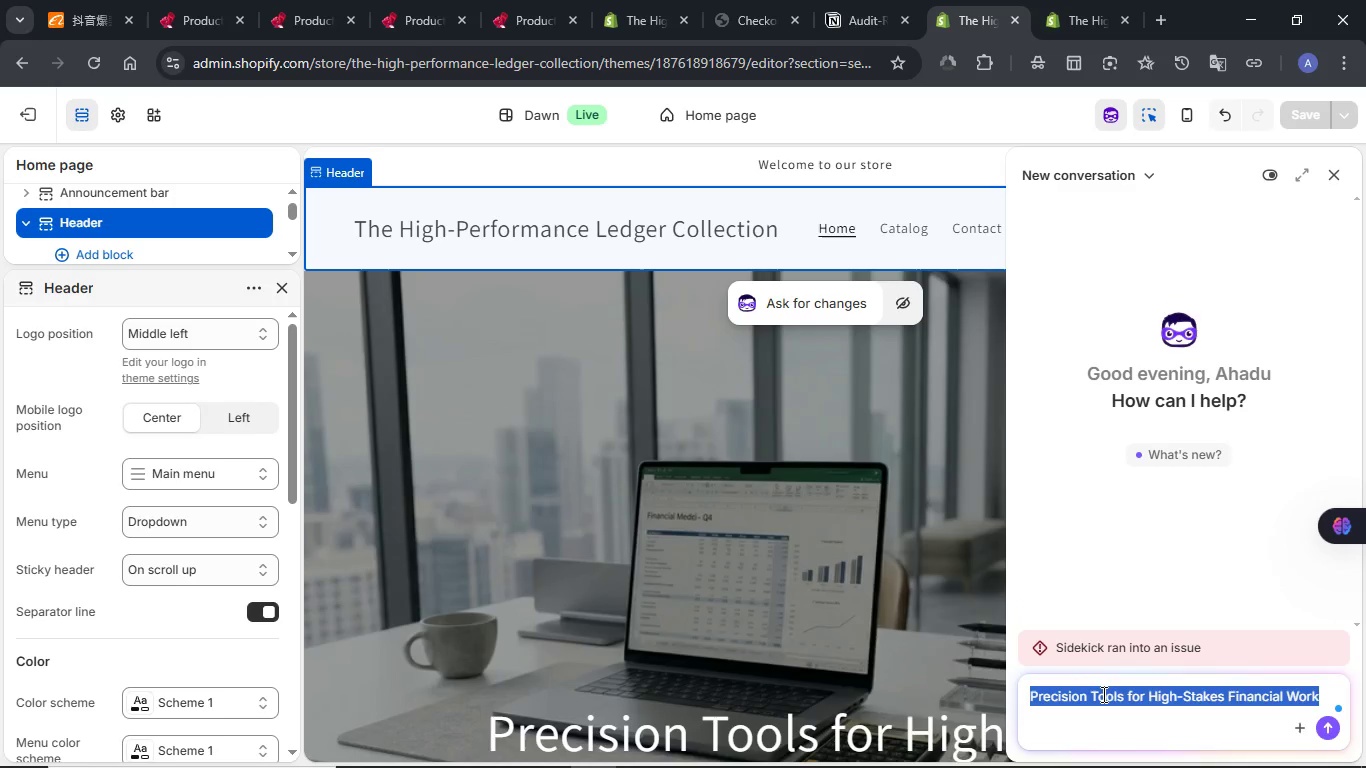 
key(Control+A)
 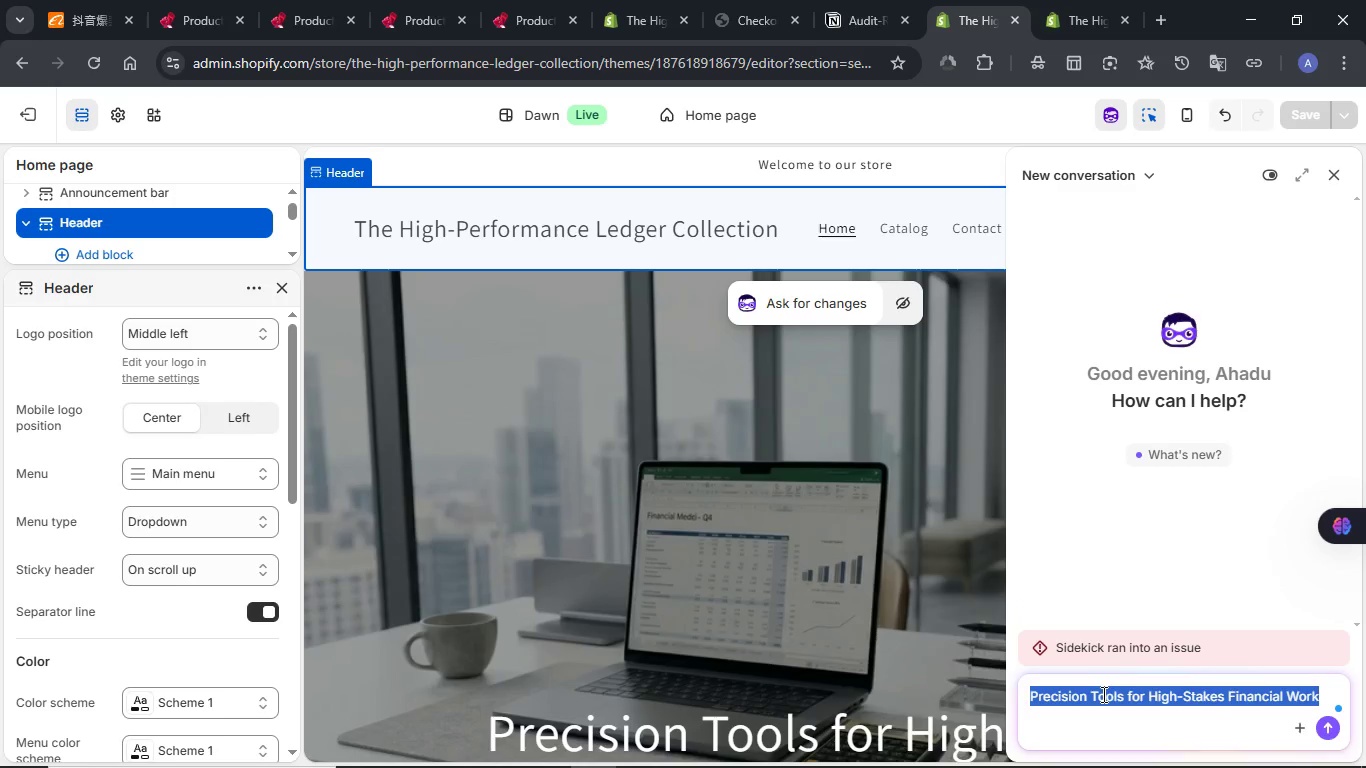 
key(Shift+ShiftLeft)
 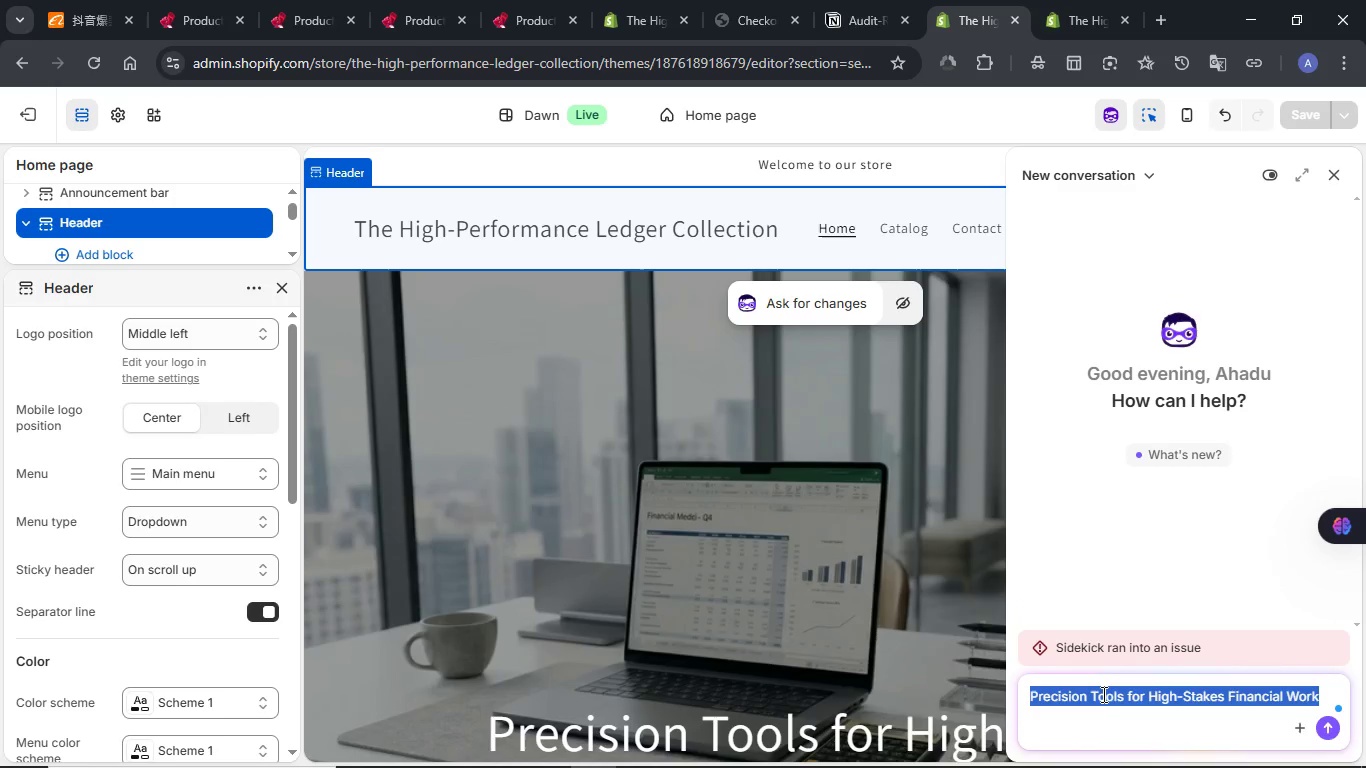 
key(Meta+V)
 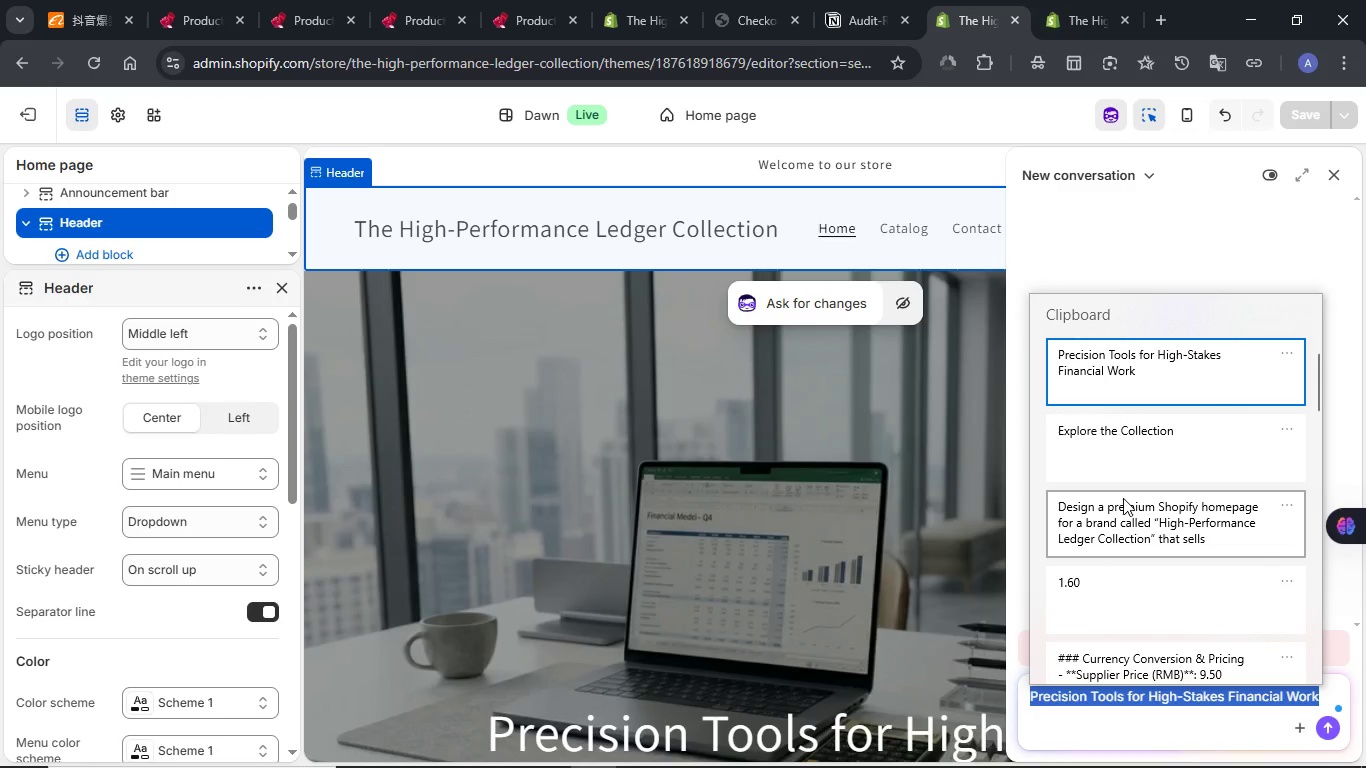 
wait(5.39)
 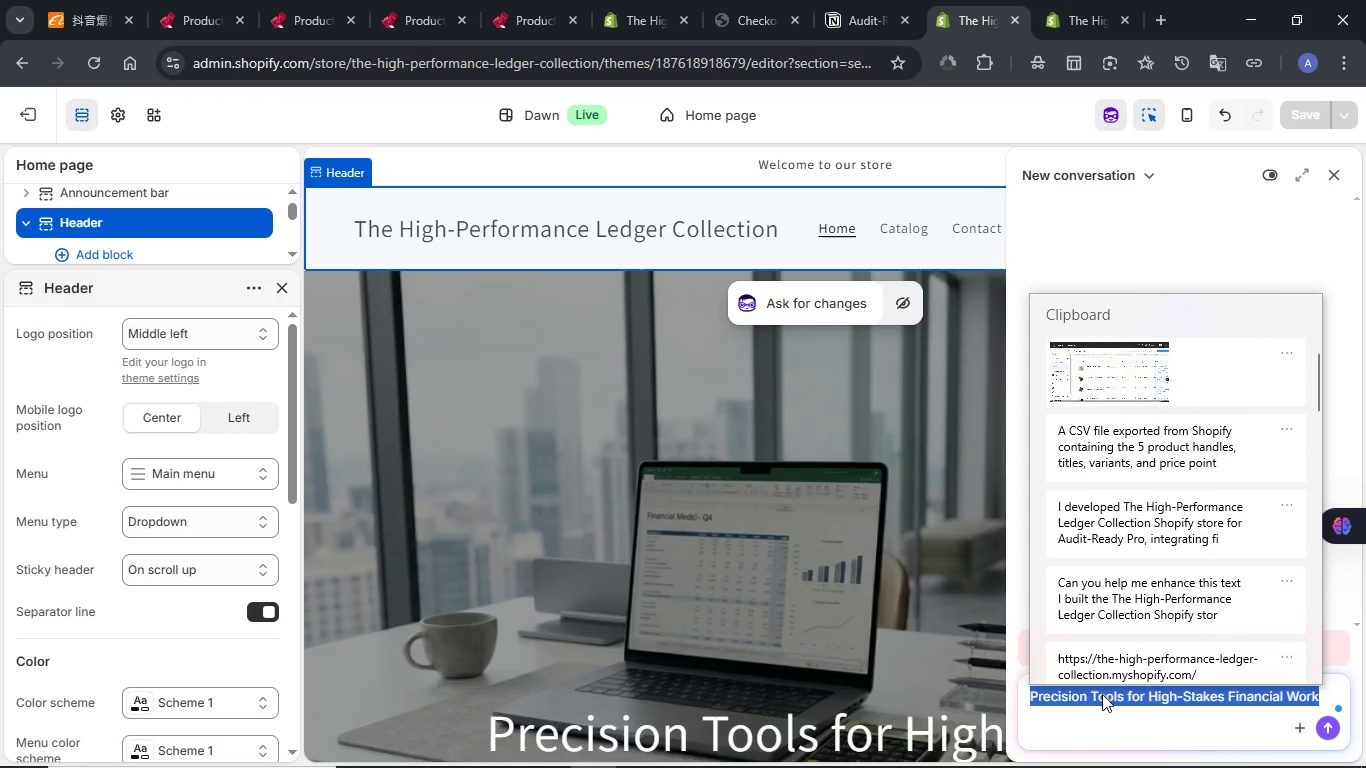 
left_click([1123, 521])
 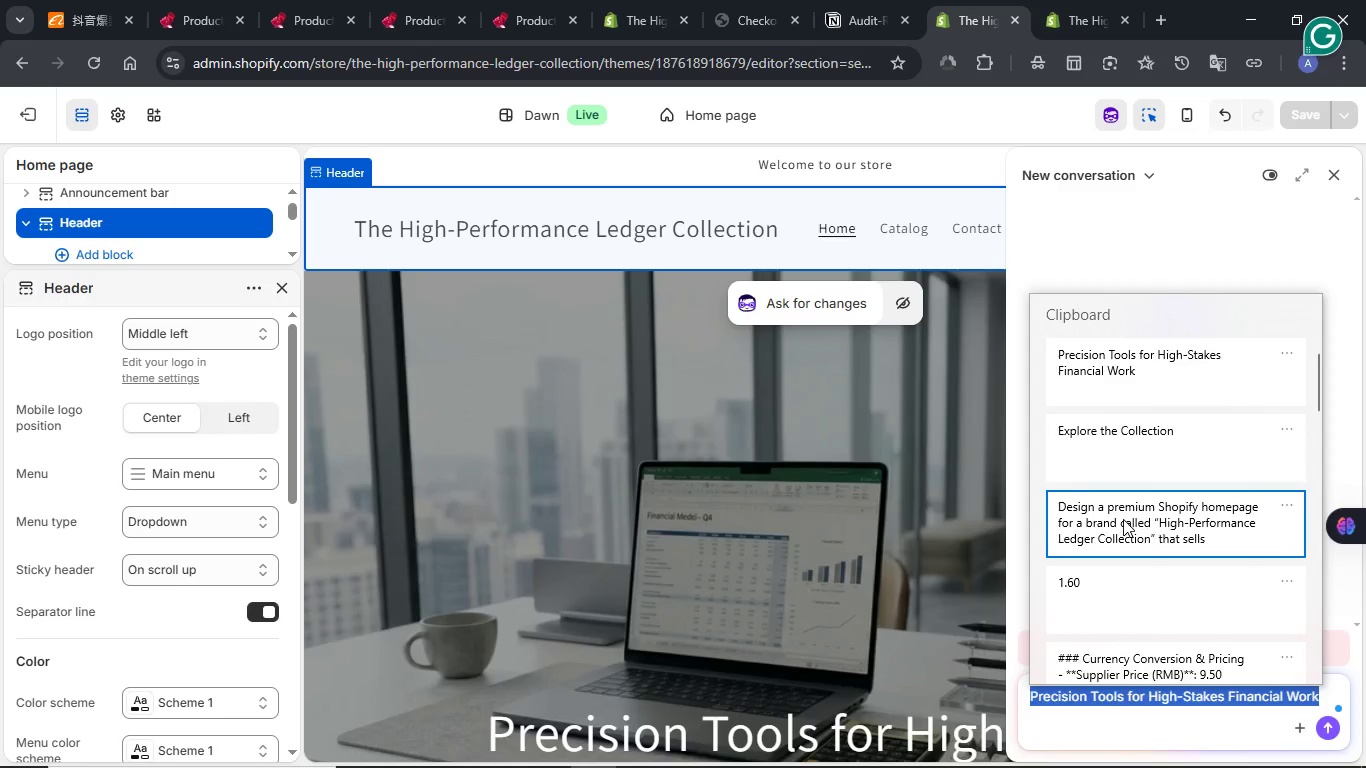 
key(Control+ControlLeft)
 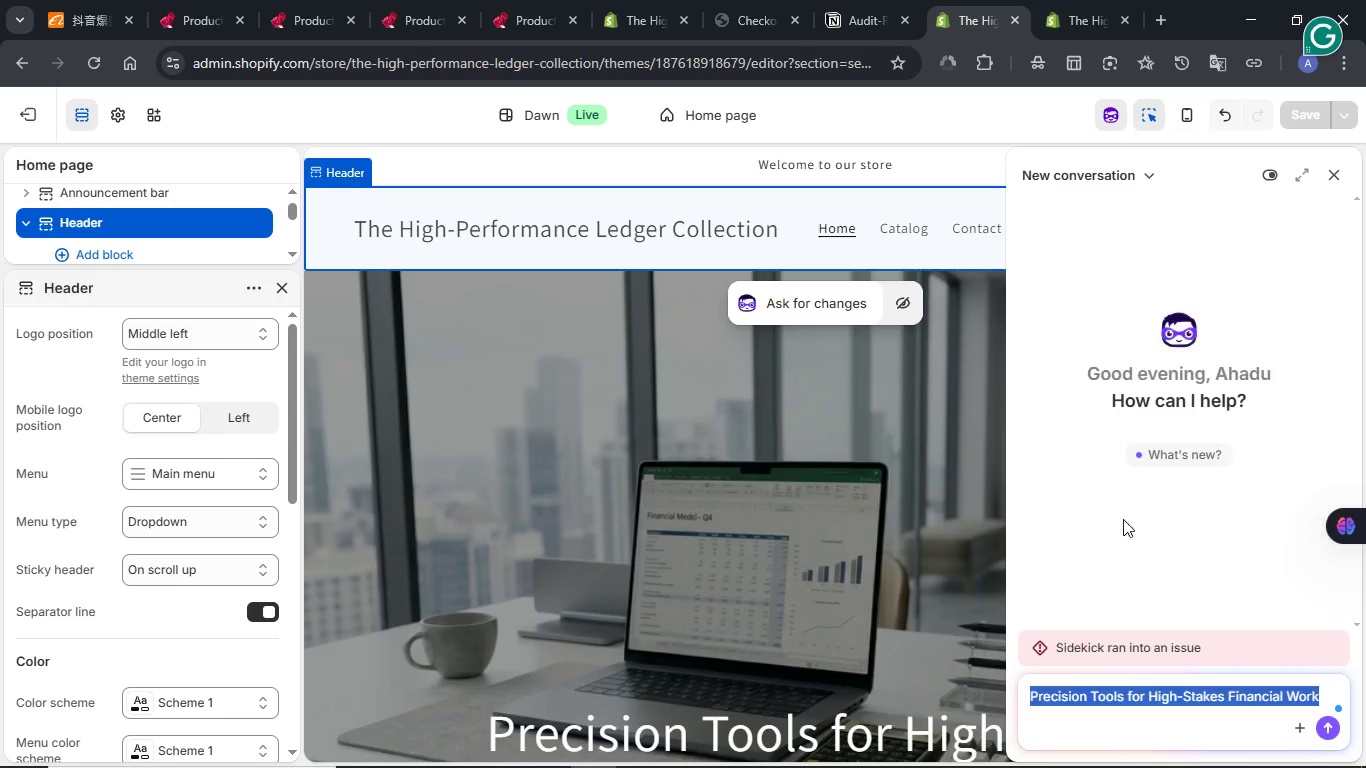 
key(Control+V)
 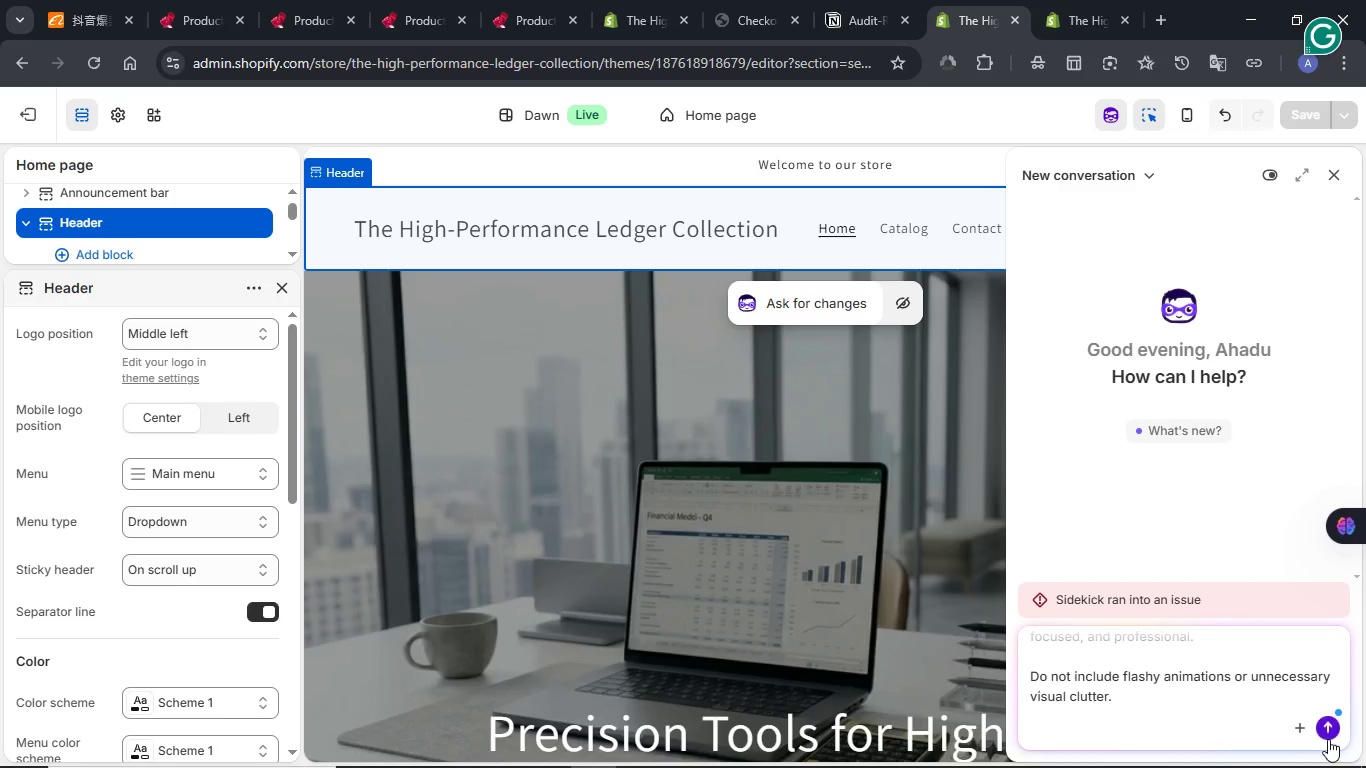 
left_click([1325, 729])
 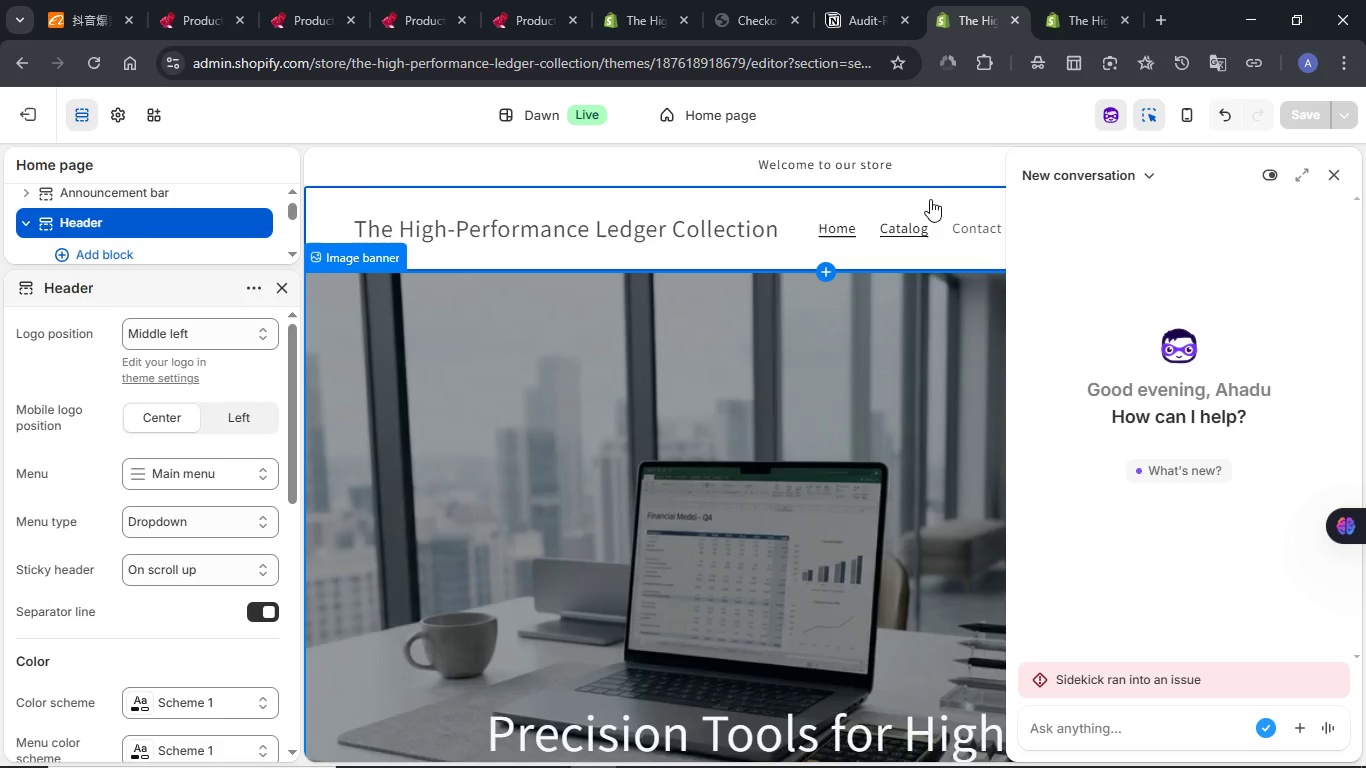 
wait(7.78)
 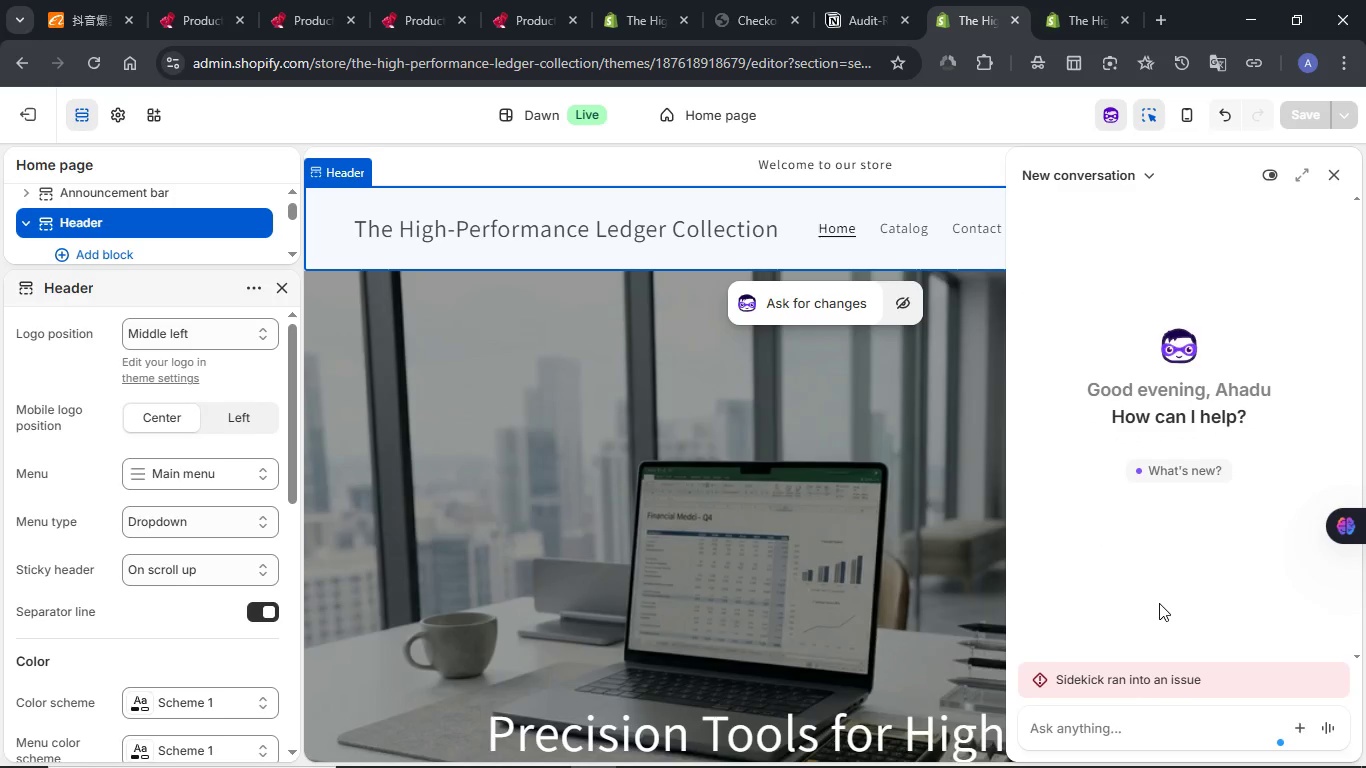 
left_click([840, 5])
 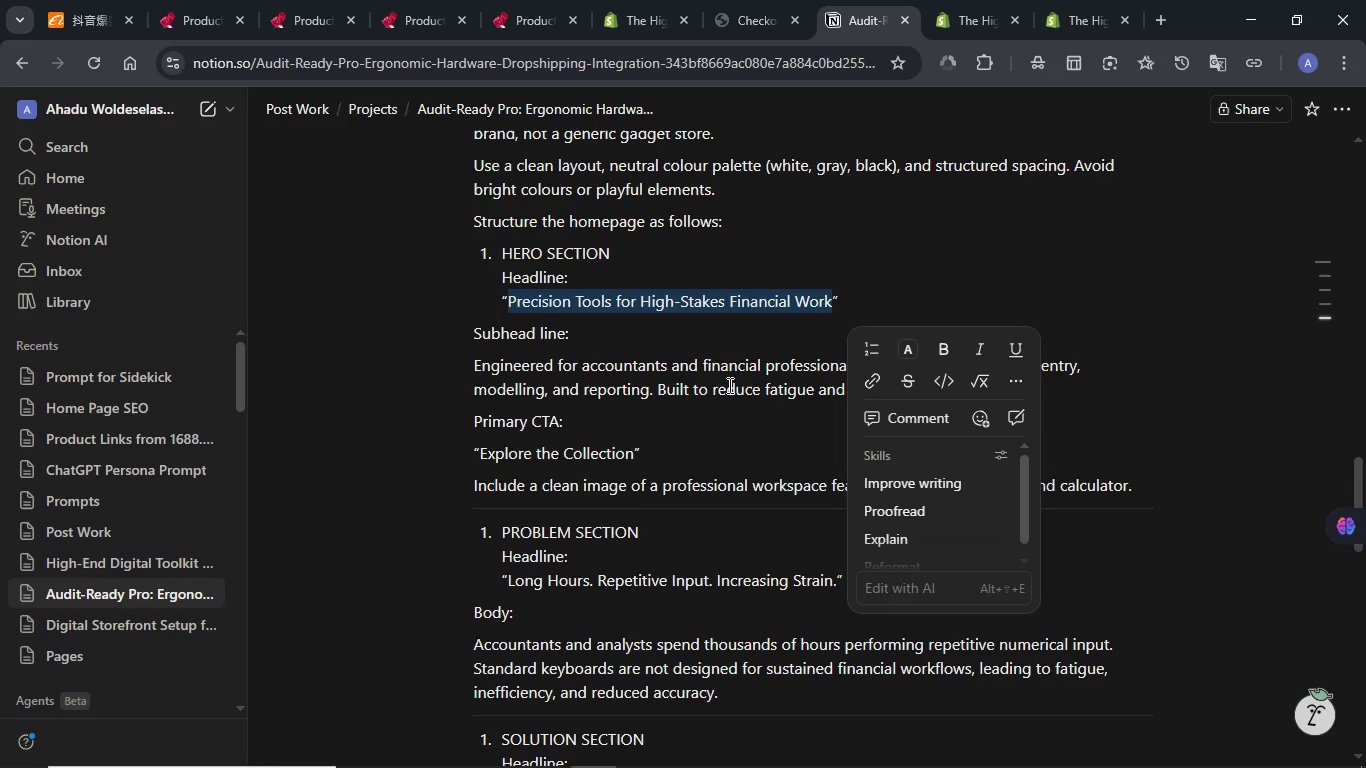 
scroll: coordinate [728, 385], scroll_direction: up, amount: 6.0
 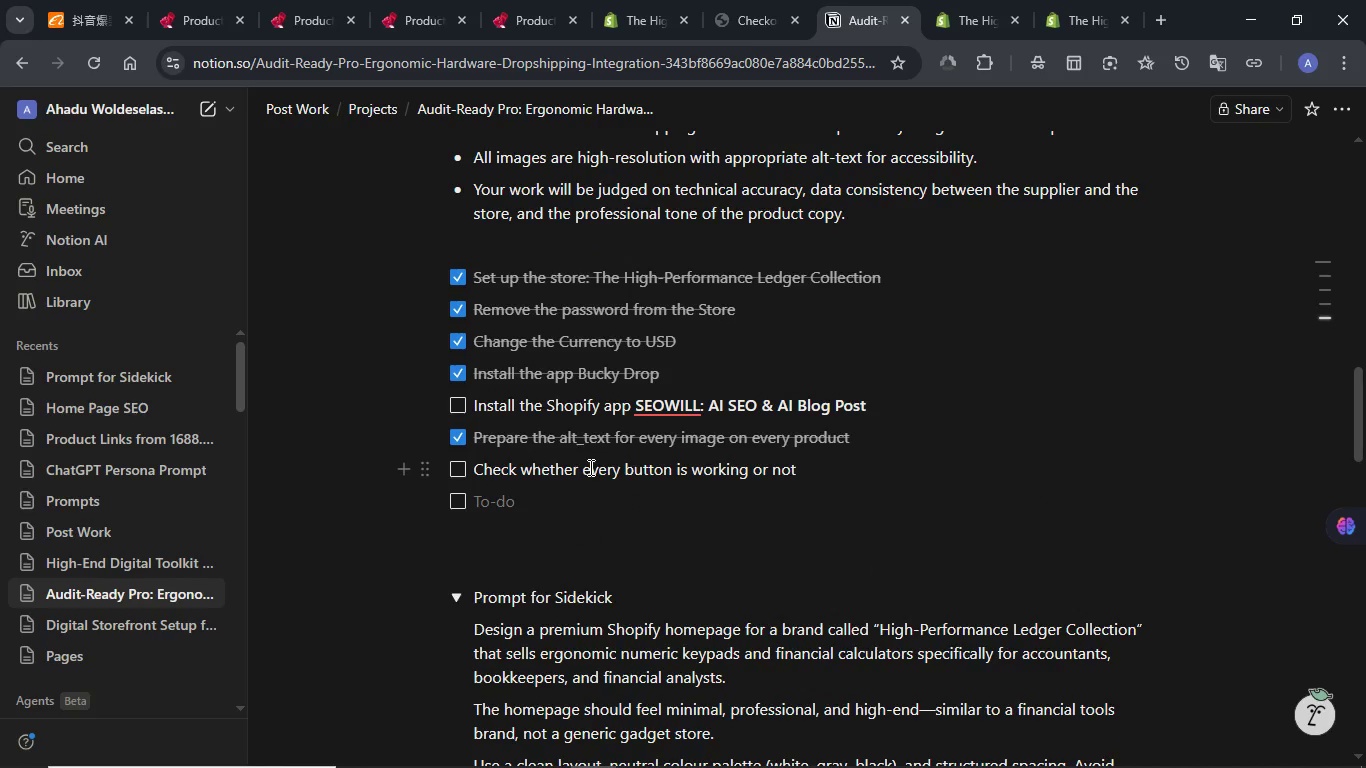 
left_click([968, 0])
 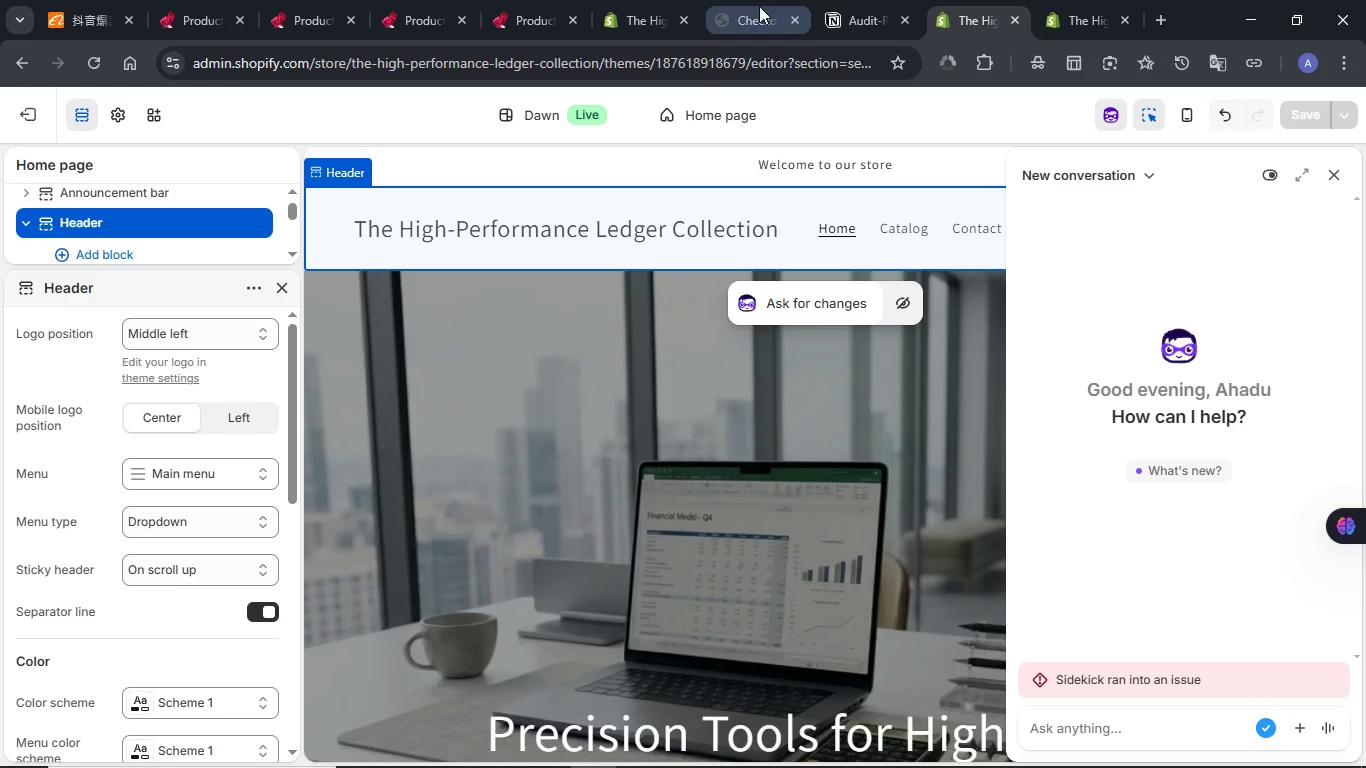 
left_click([758, 6])
 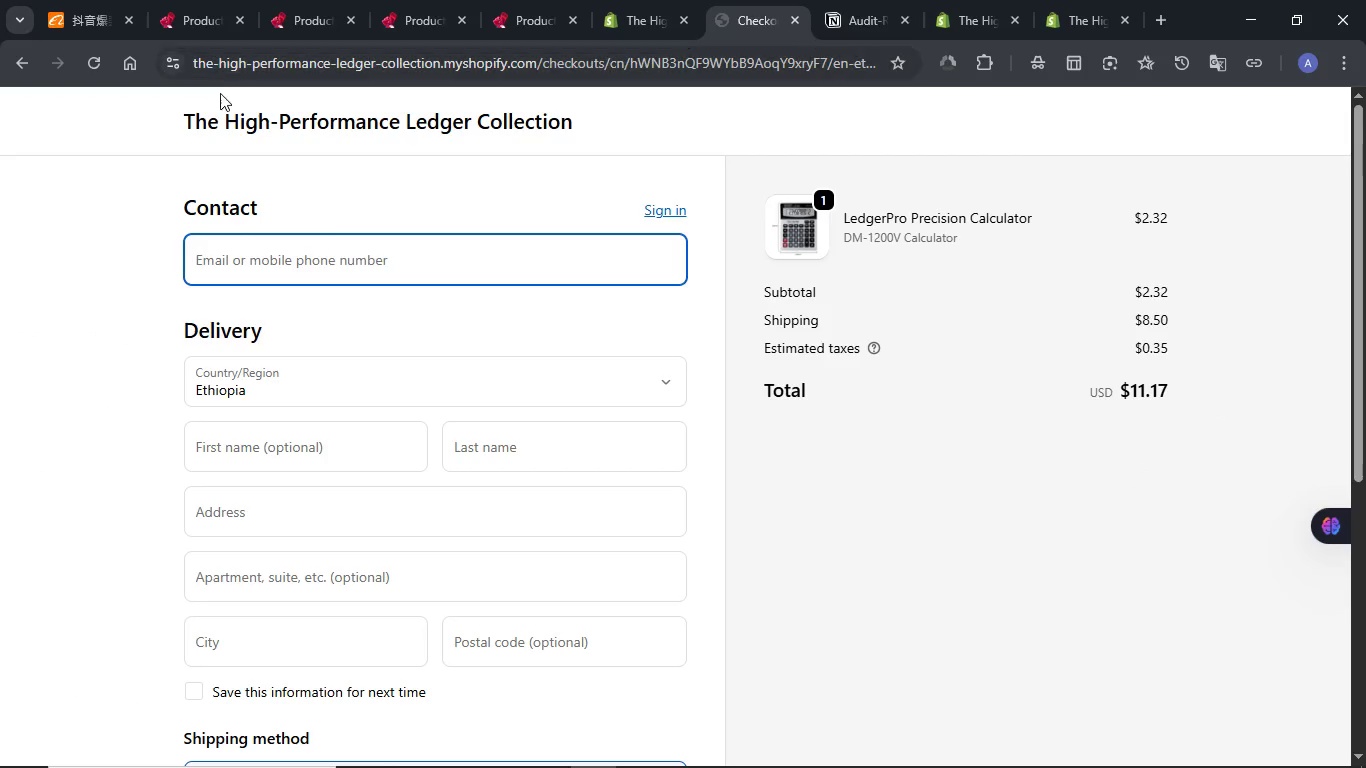 
left_click([252, 117])
 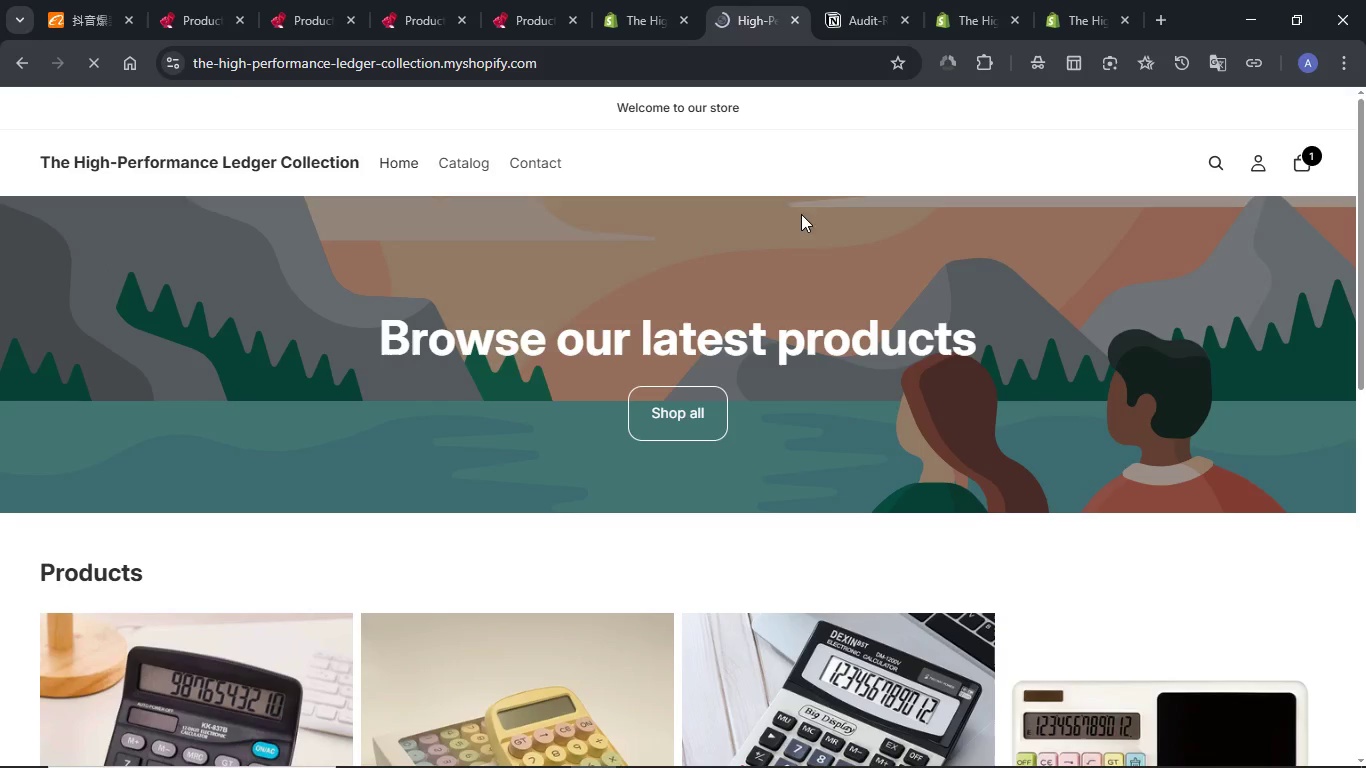 
wait(11.09)
 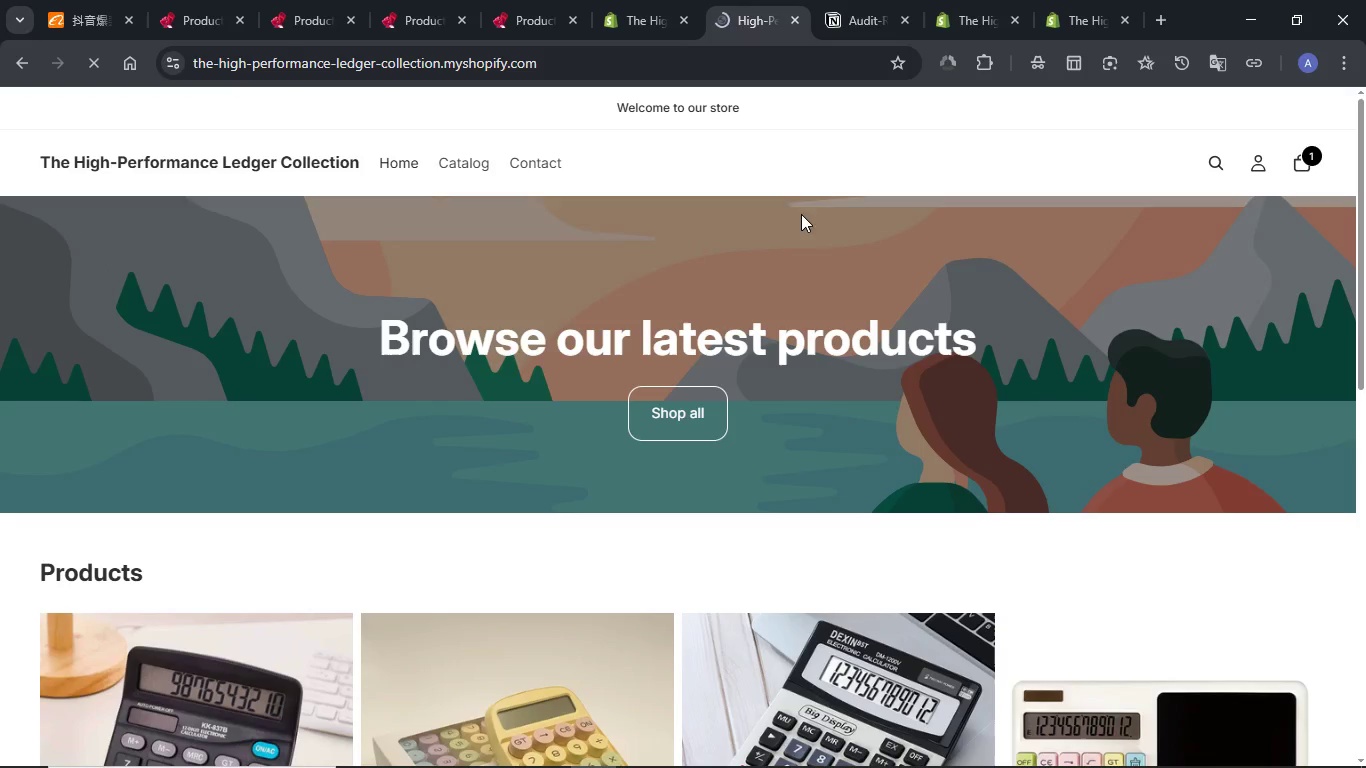 
scroll: coordinate [778, 218], scroll_direction: down, amount: 7.0
 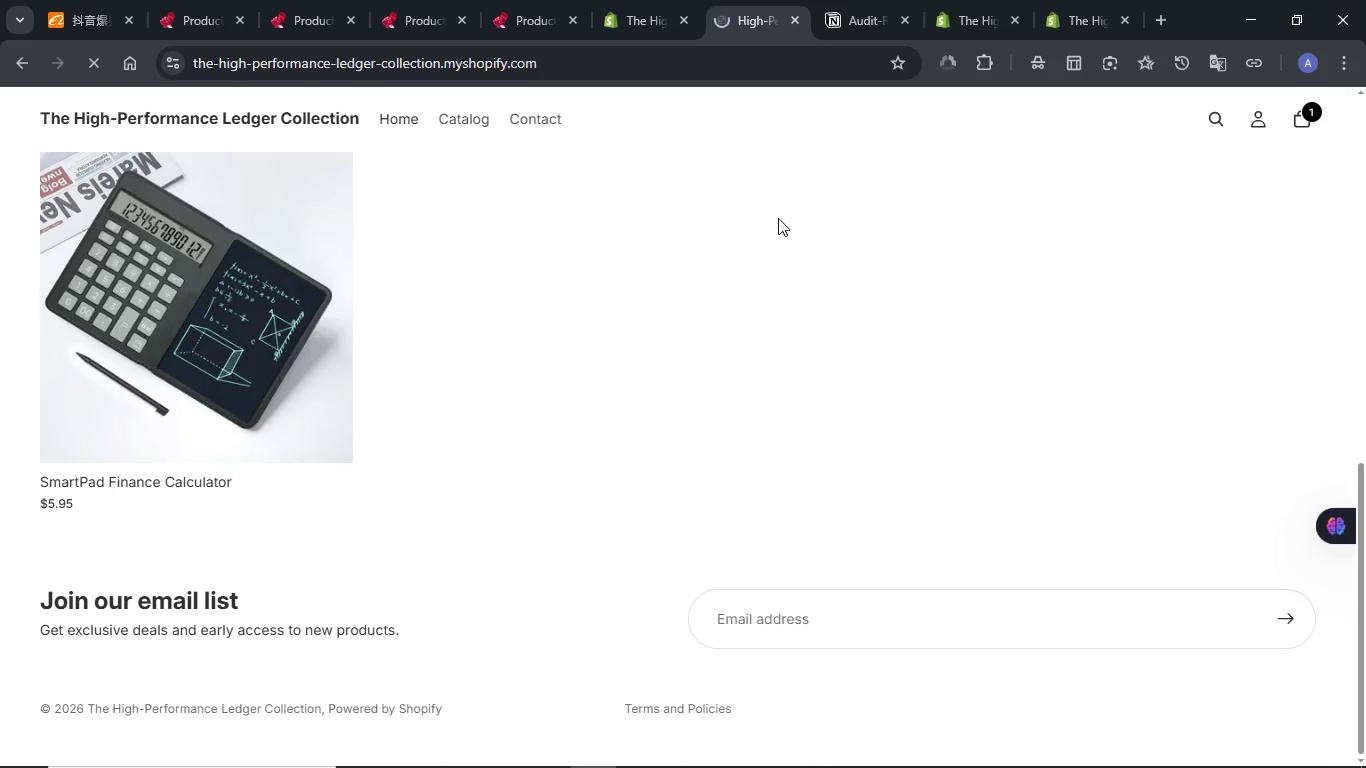 
scroll: coordinate [778, 218], scroll_direction: up, amount: 3.0
 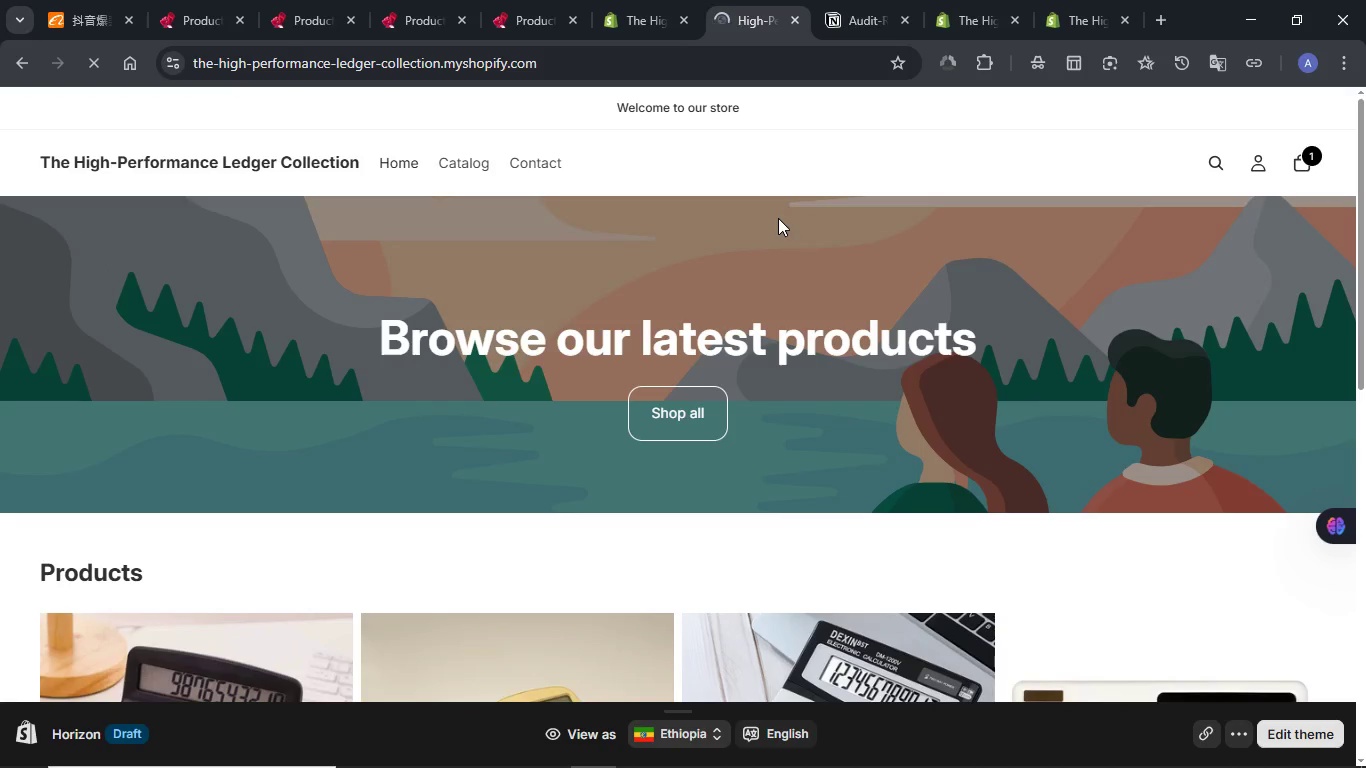 
wait(10.02)
 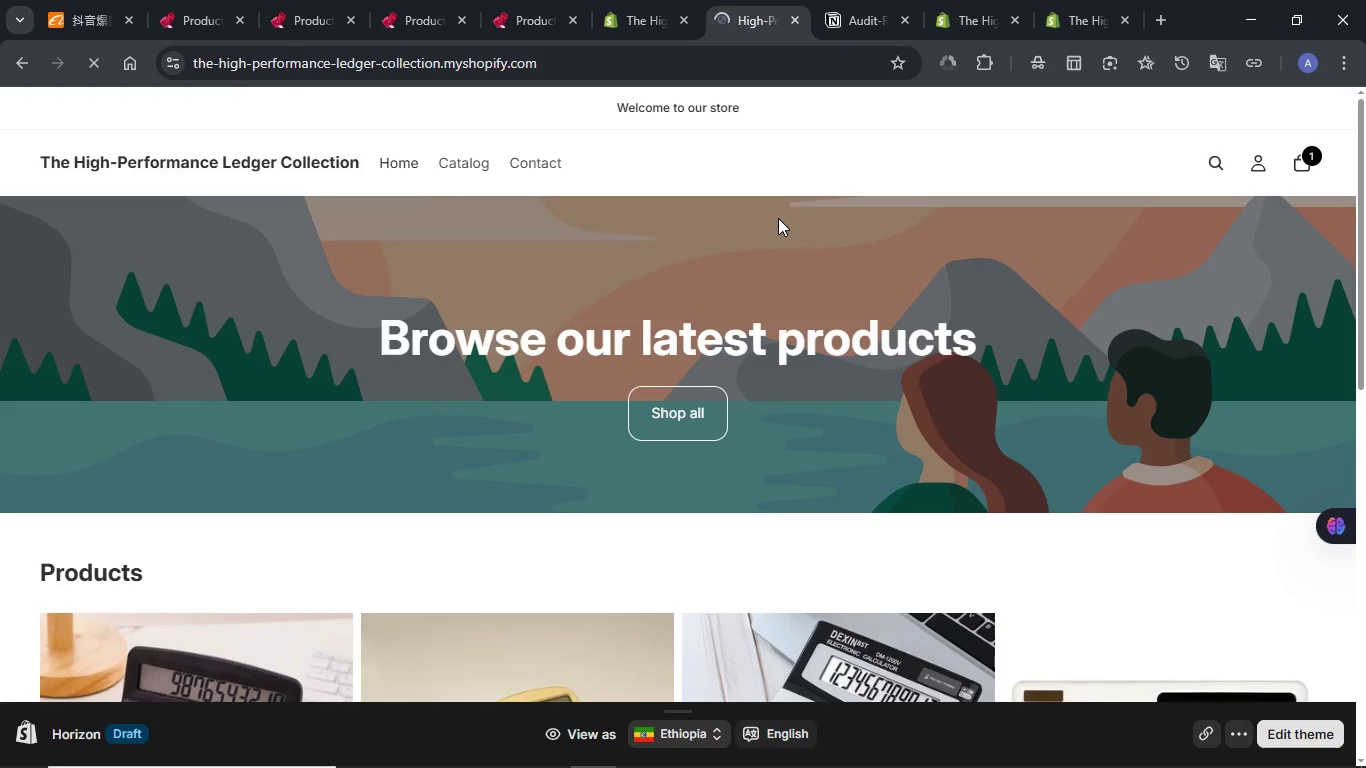 
left_click([1070, 25])
 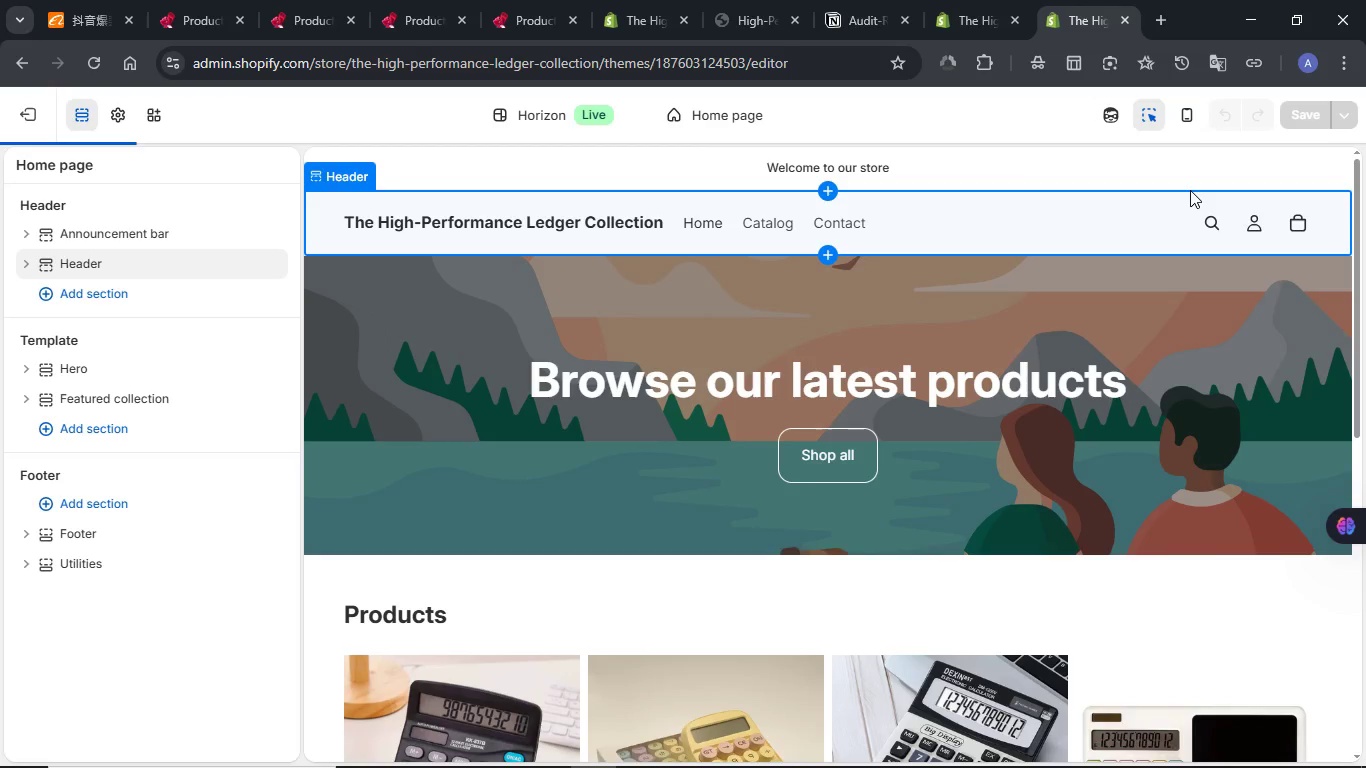 
wait(9.86)
 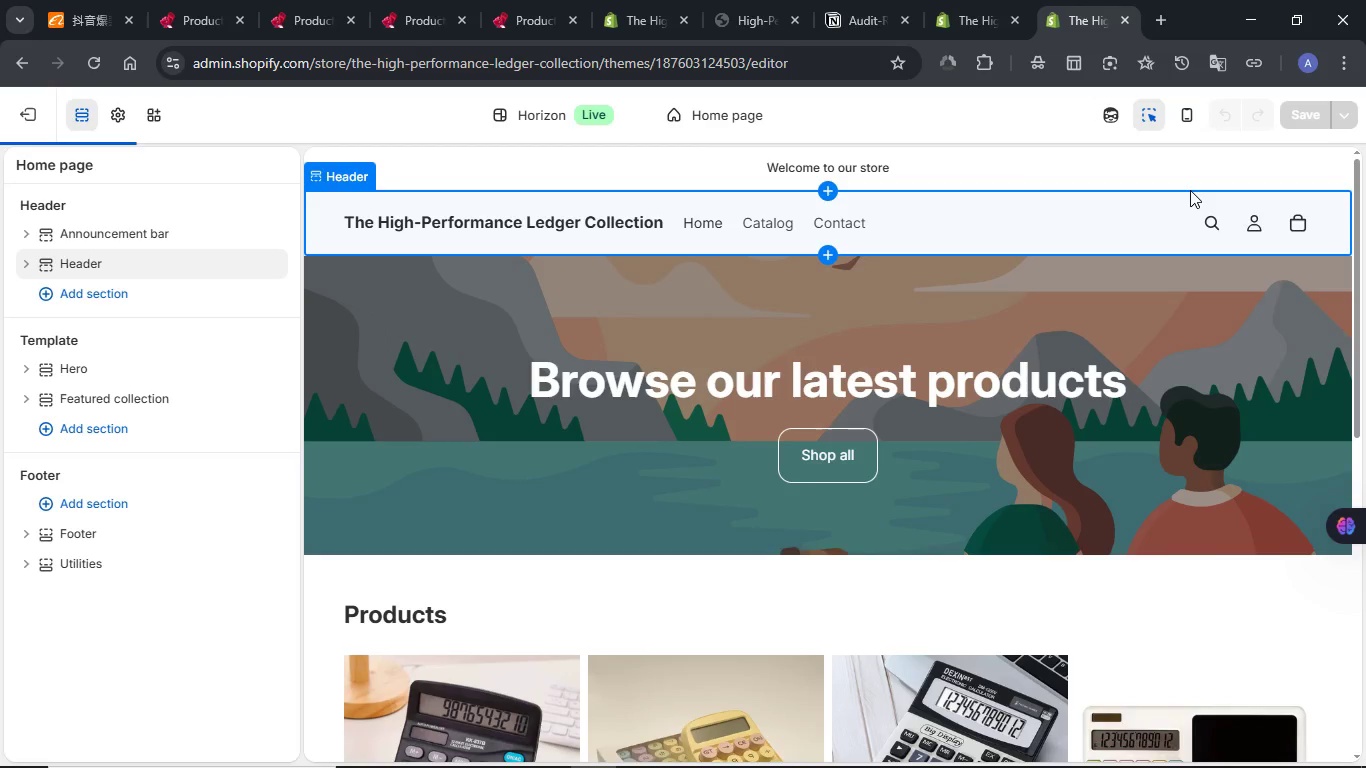 
left_click([727, 7])
 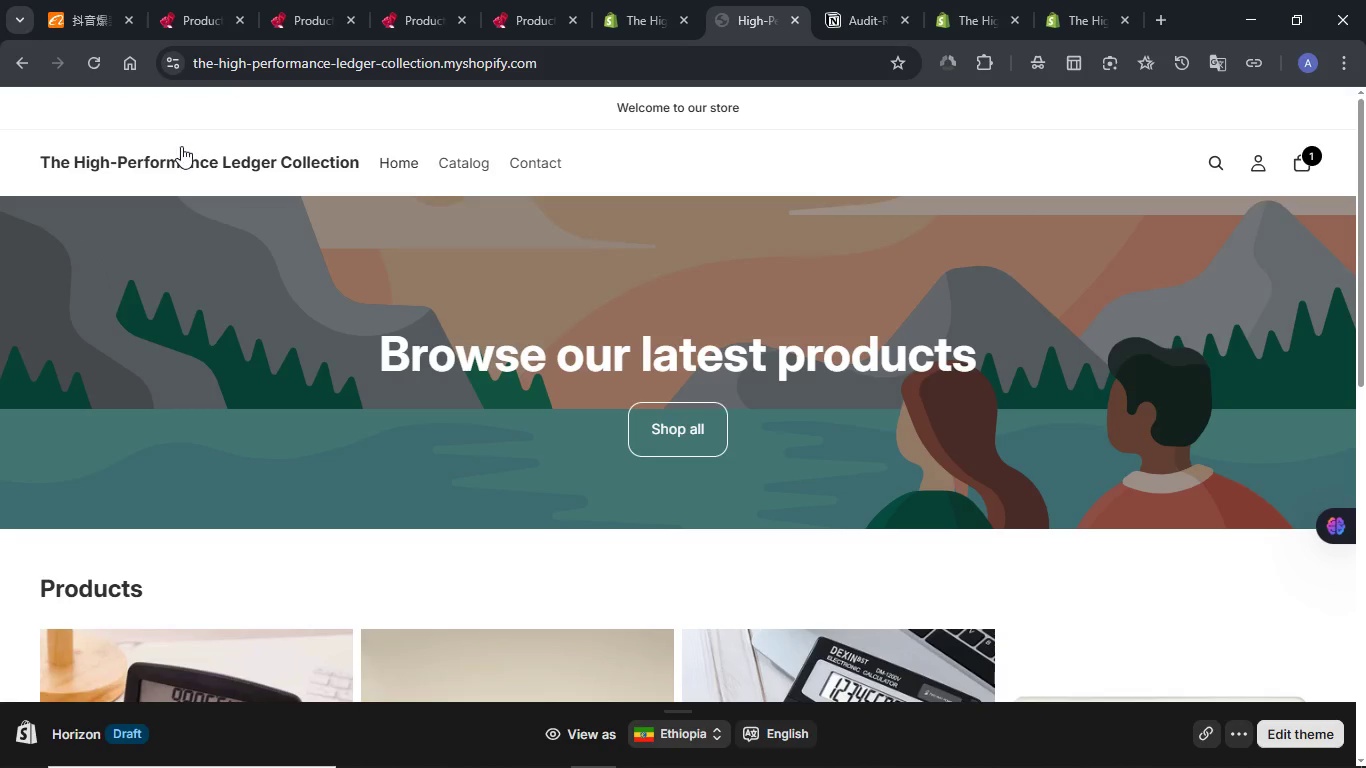 
left_click([182, 163])
 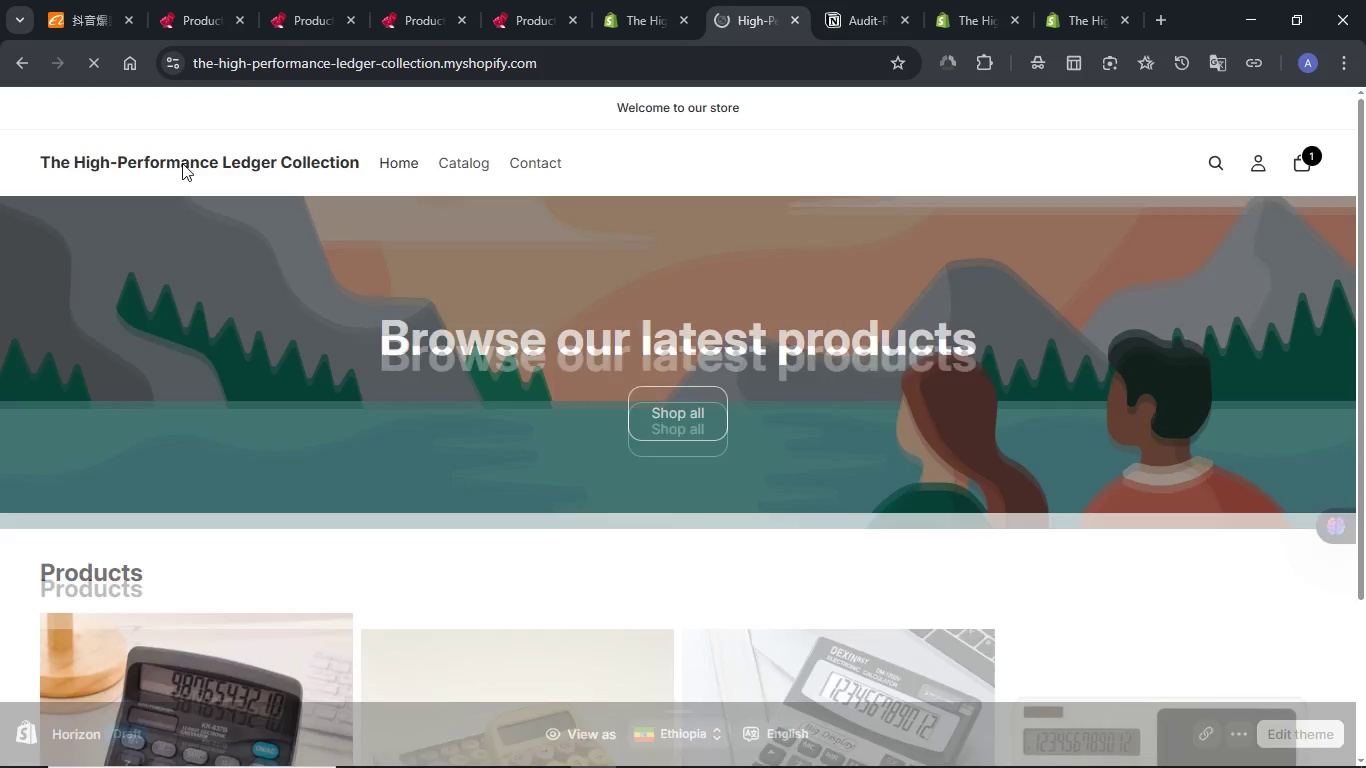 
wait(6.59)
 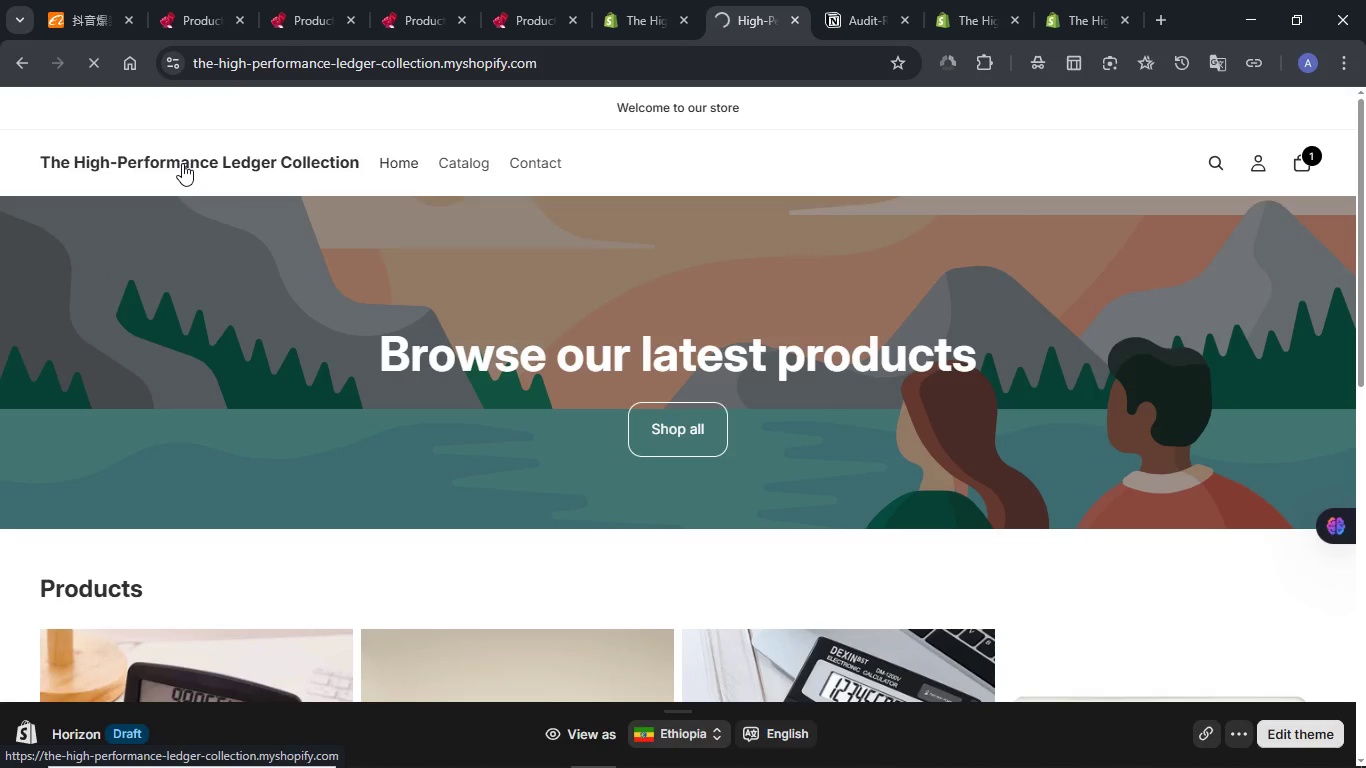 
left_click([1046, 7])
 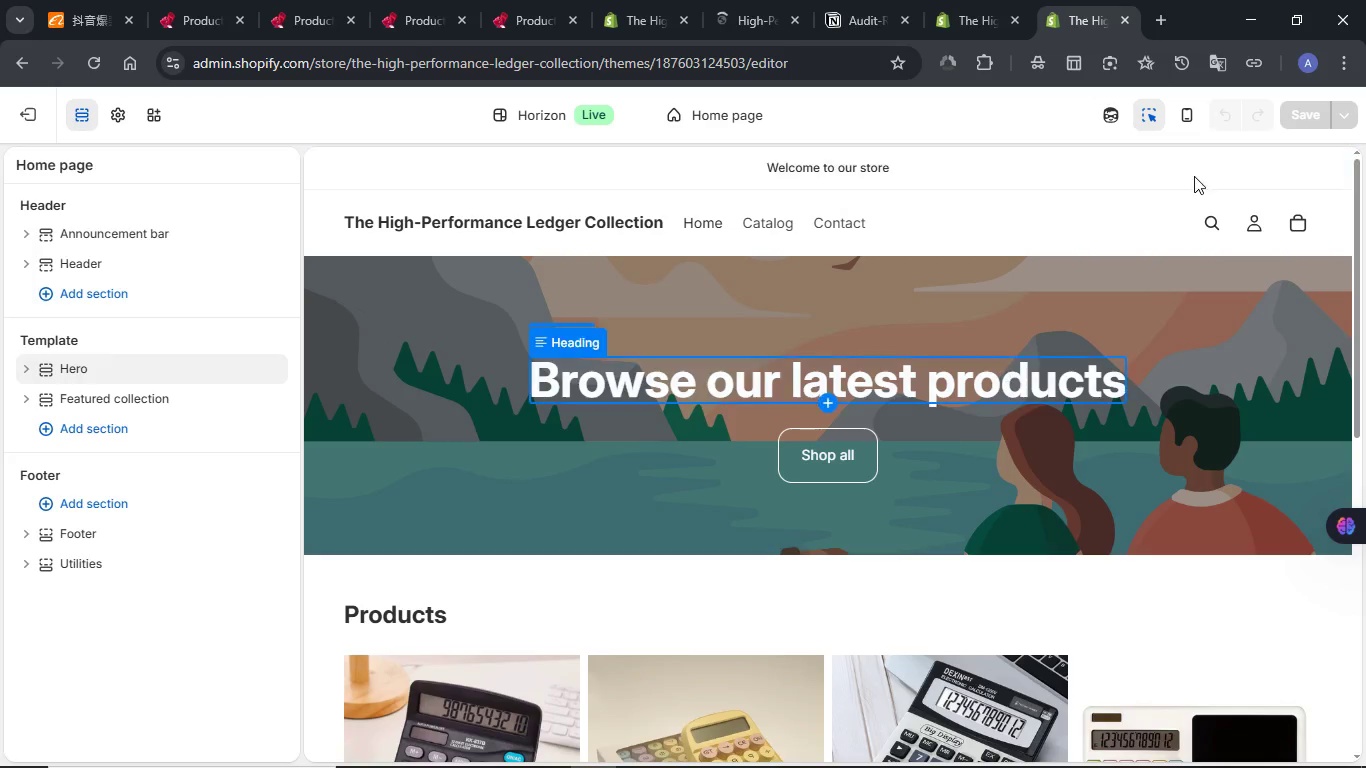 
wait(5.56)
 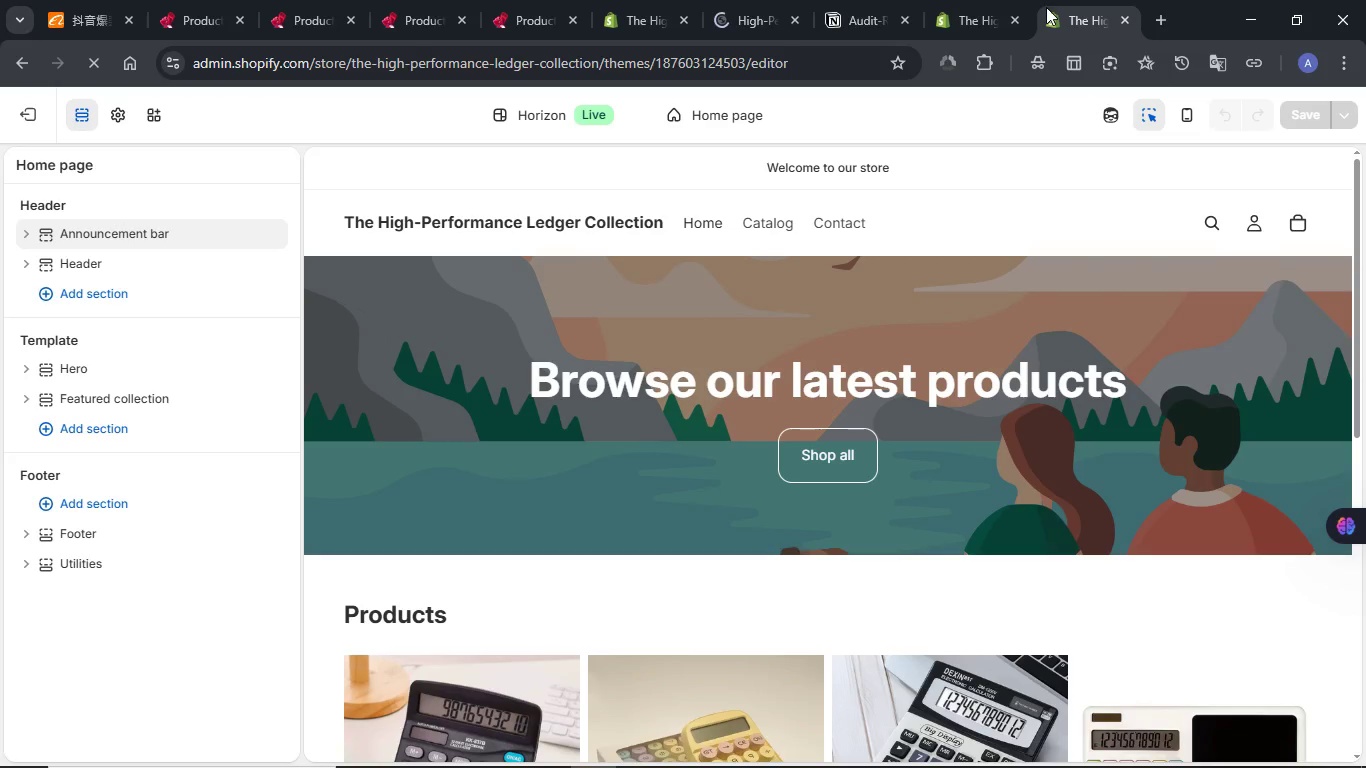 
left_click([956, 6])
 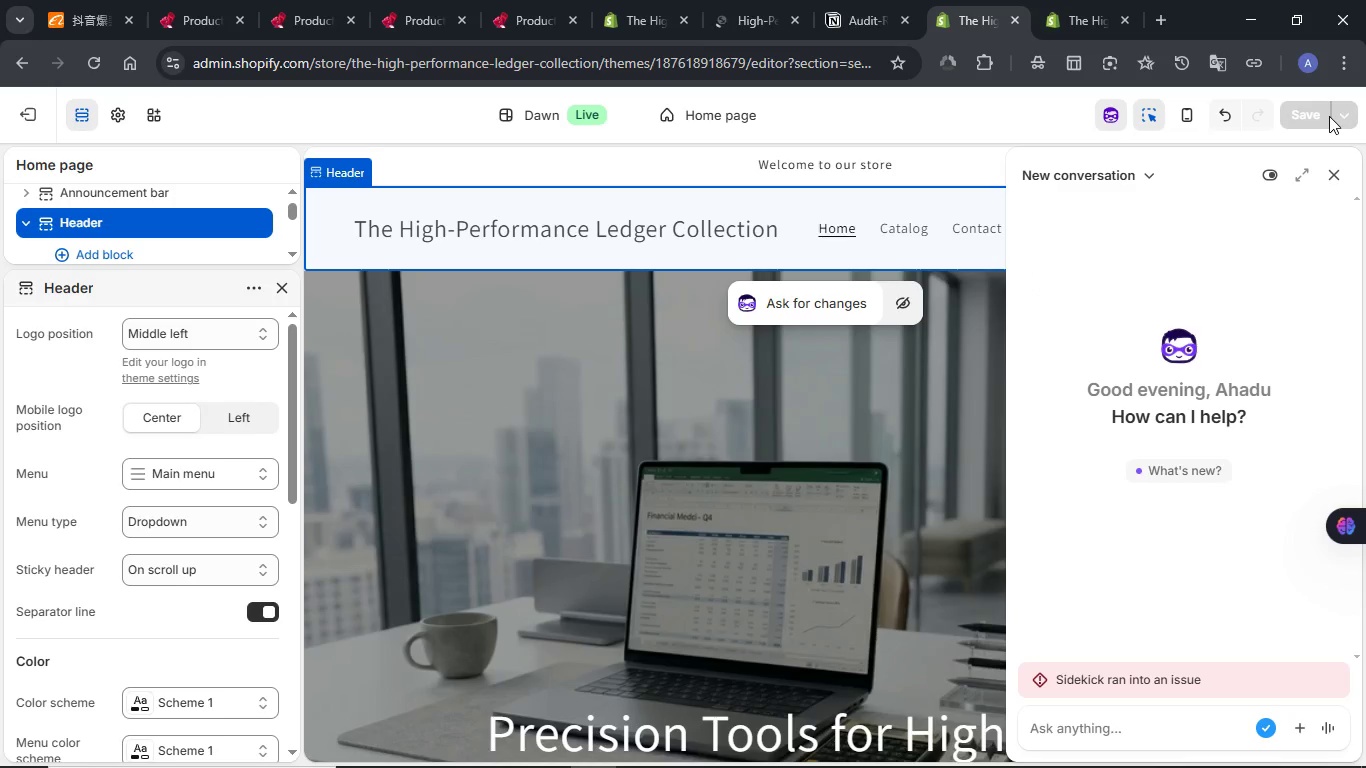 
wait(6.69)
 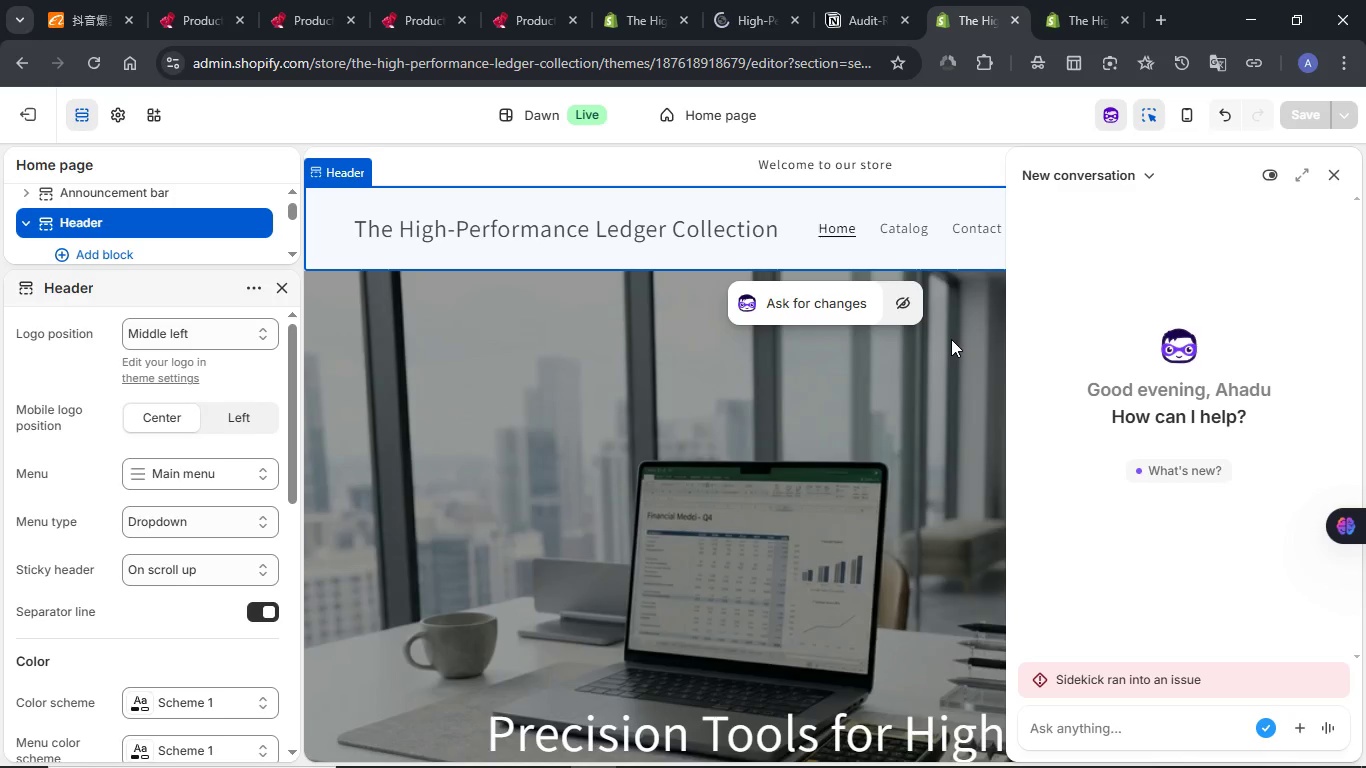 
left_click([1327, 175])
 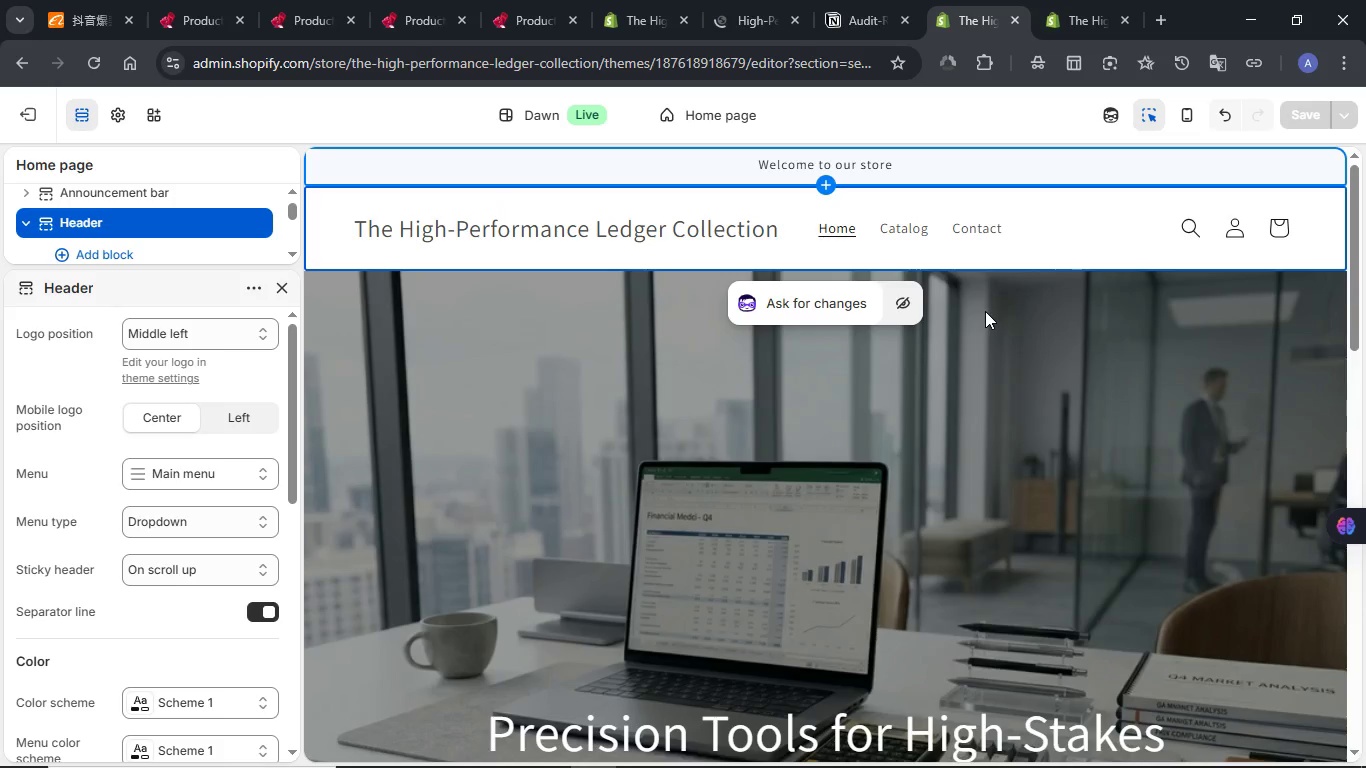 
scroll: coordinate [1104, 299], scroll_direction: up, amount: 7.0
 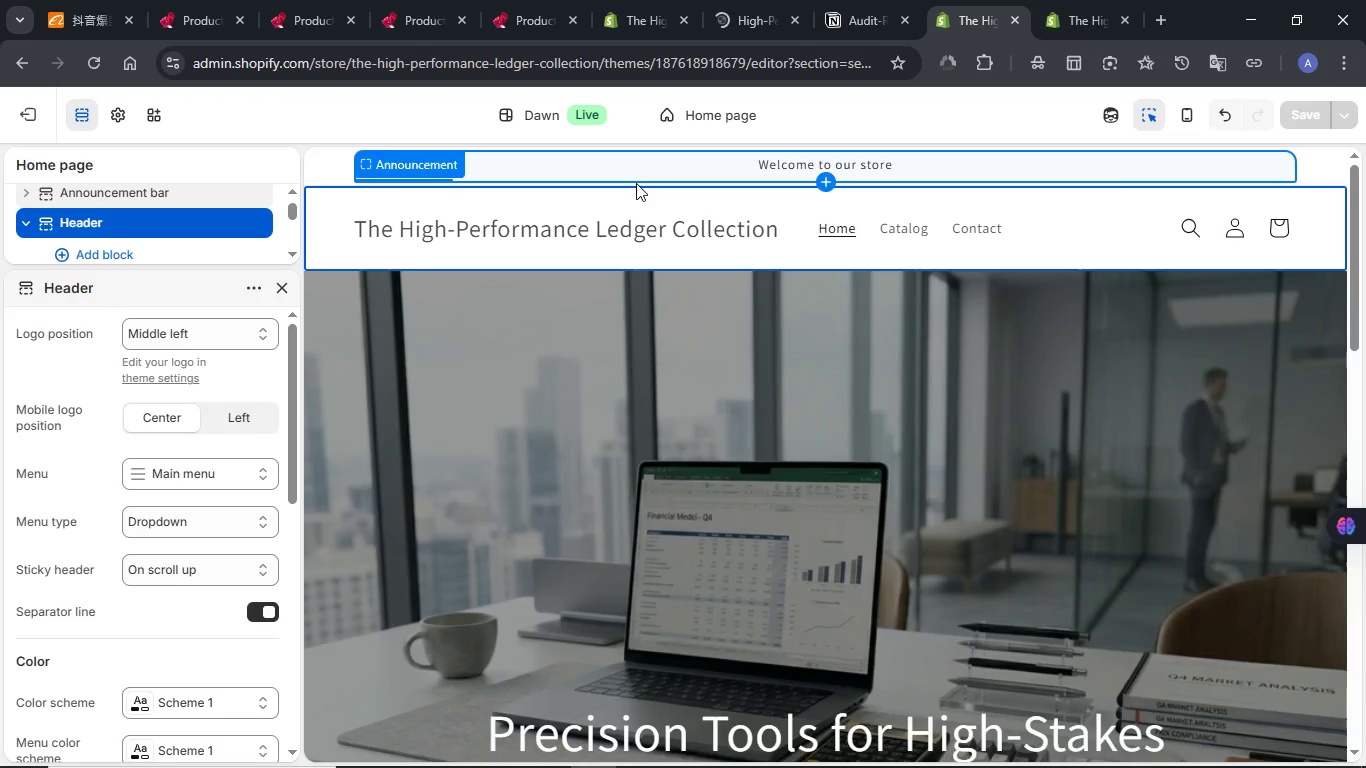 
wait(6.05)
 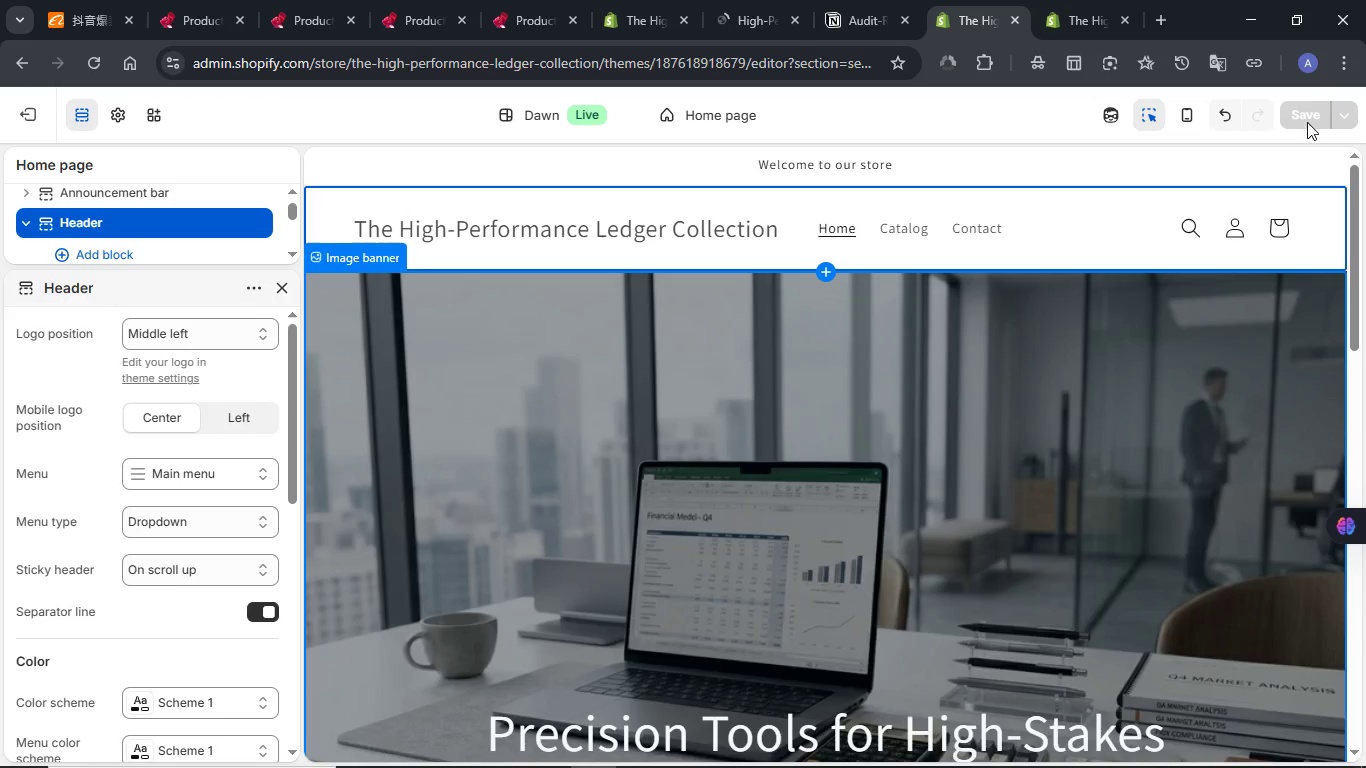 
left_click([39, 125])
 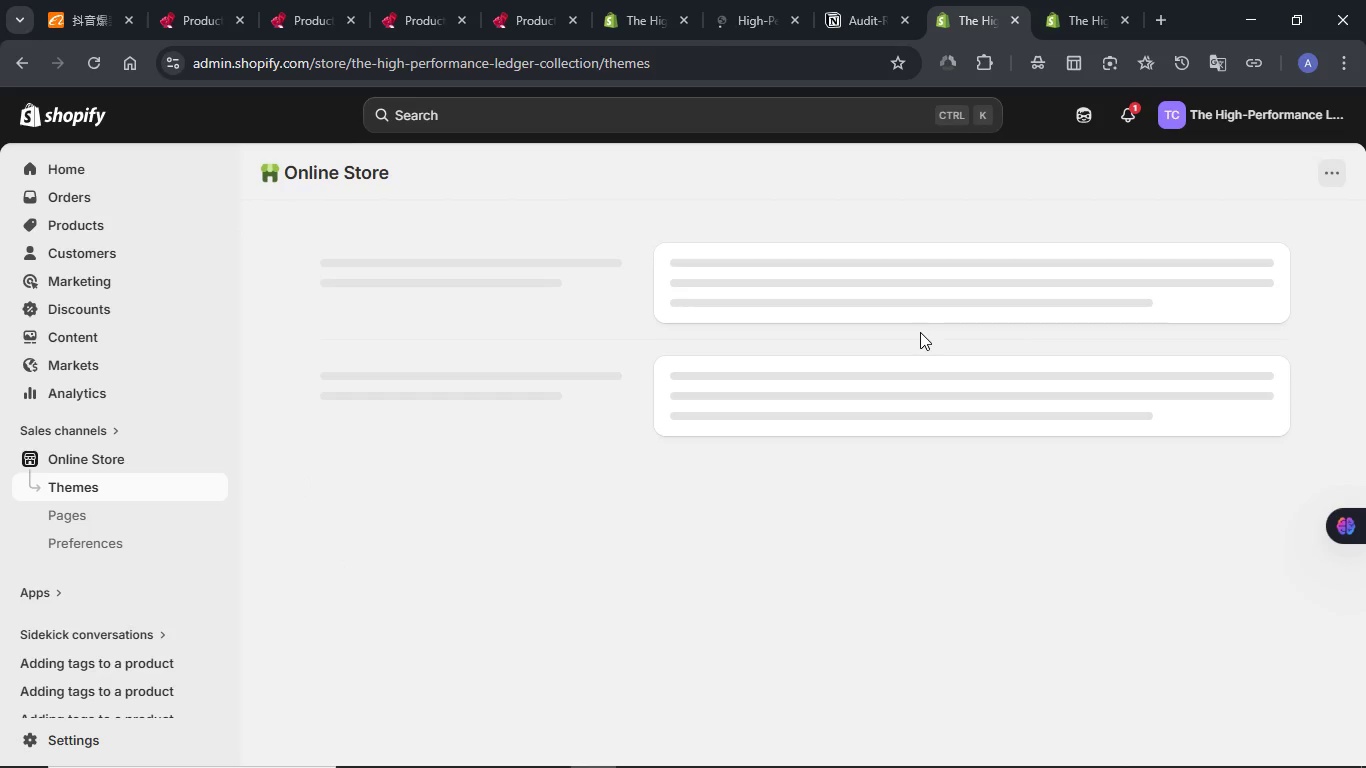 
wait(9.61)
 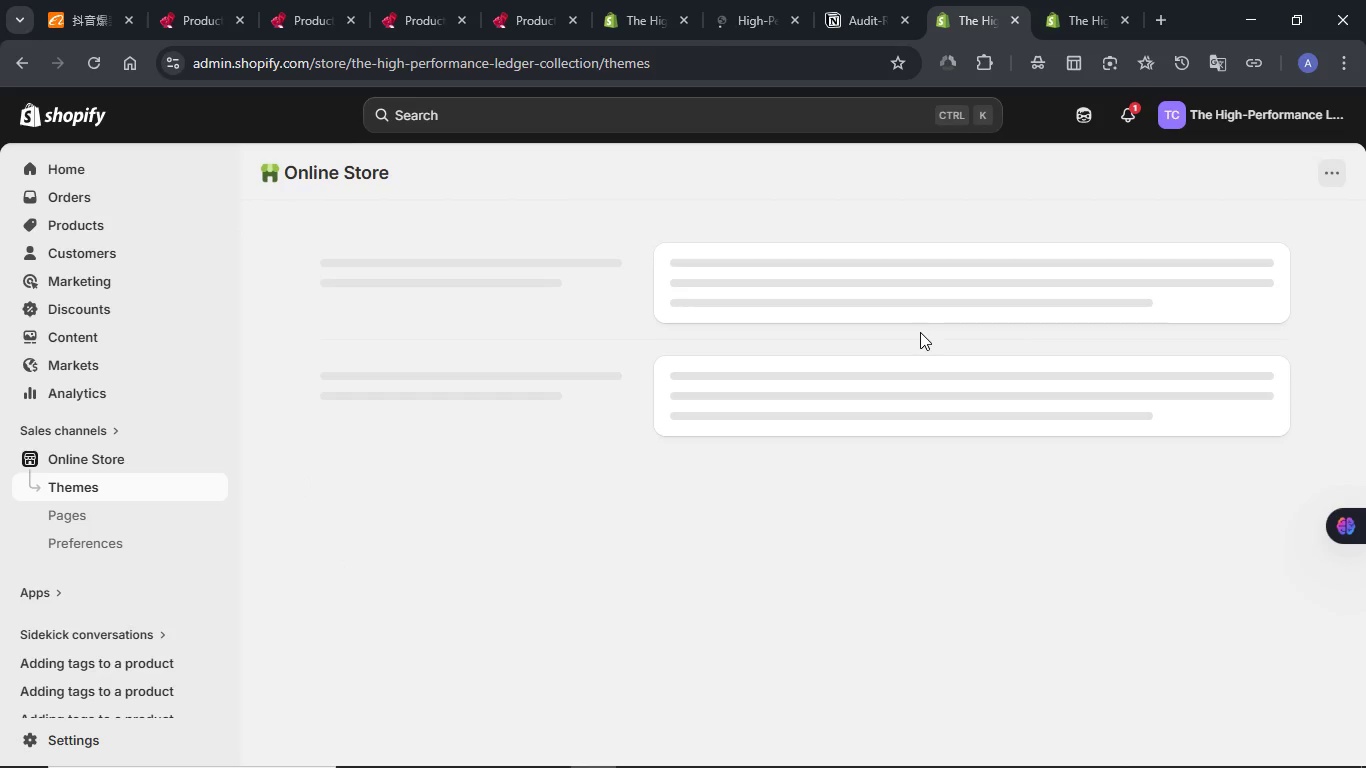 
scroll: coordinate [967, 561], scroll_direction: down, amount: 1.0
 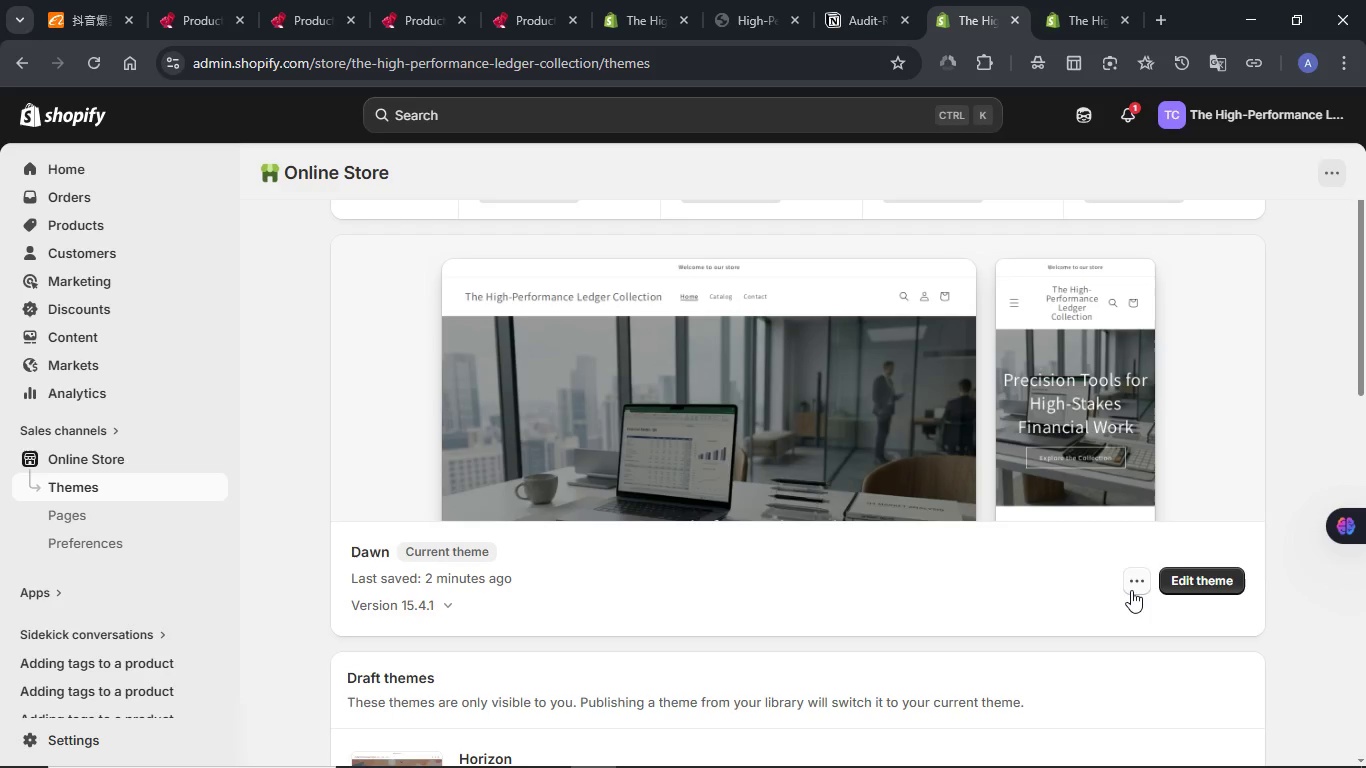 
left_click([1138, 585])
 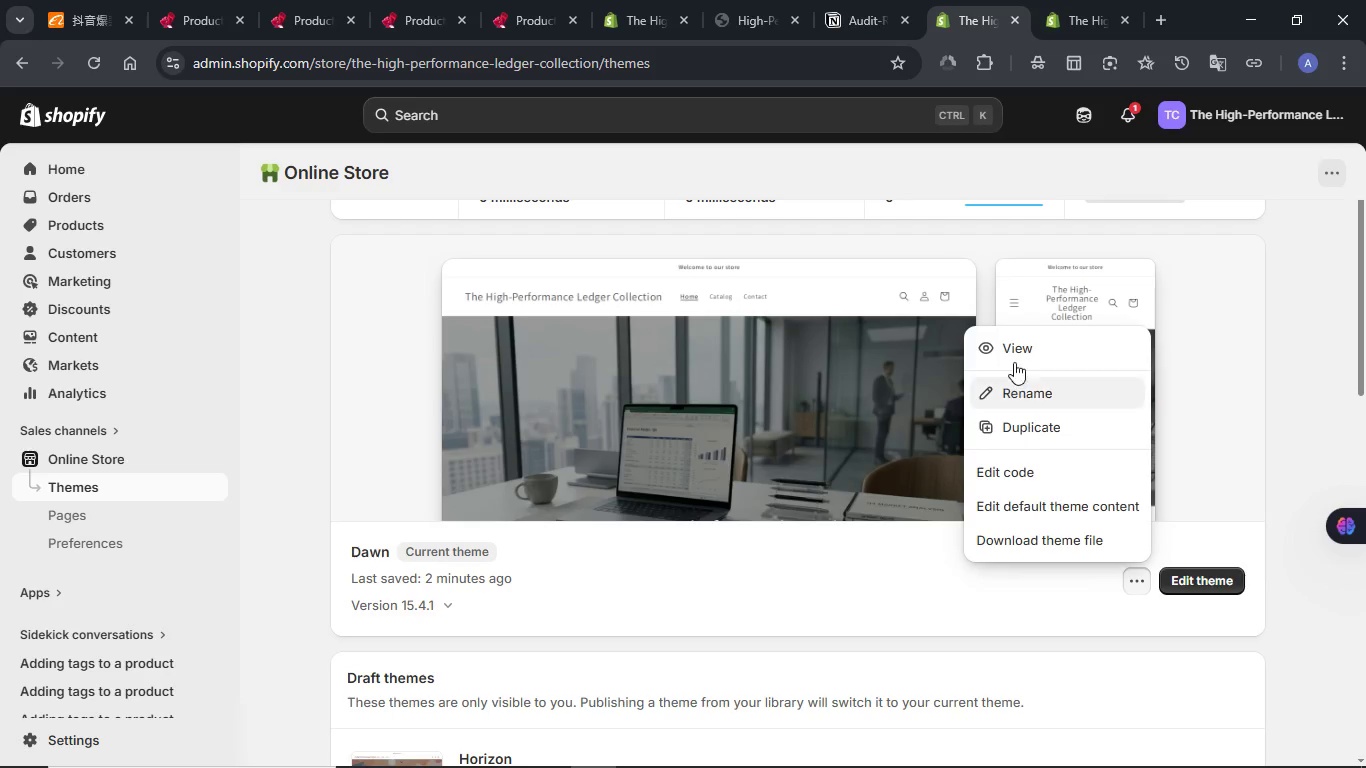 
left_click([1015, 343])
 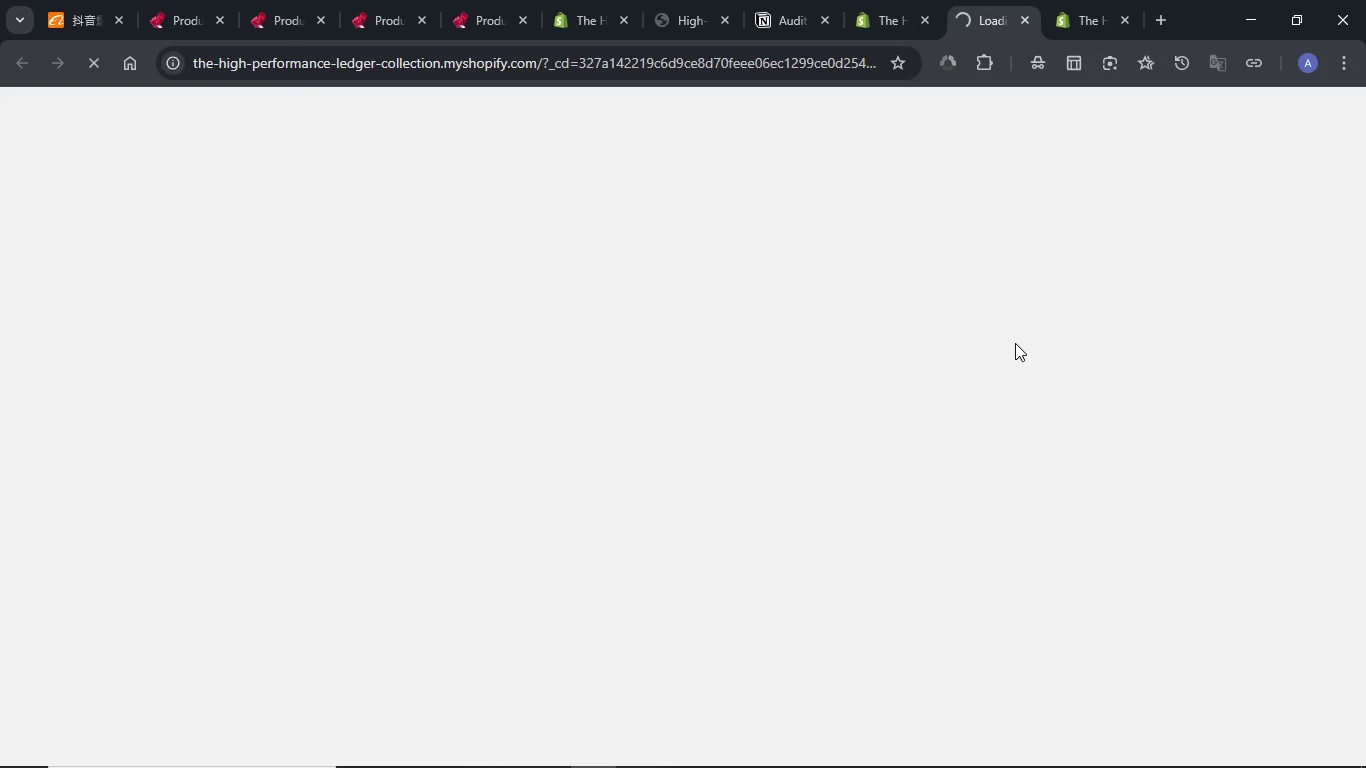 
left_click([871, 15])
 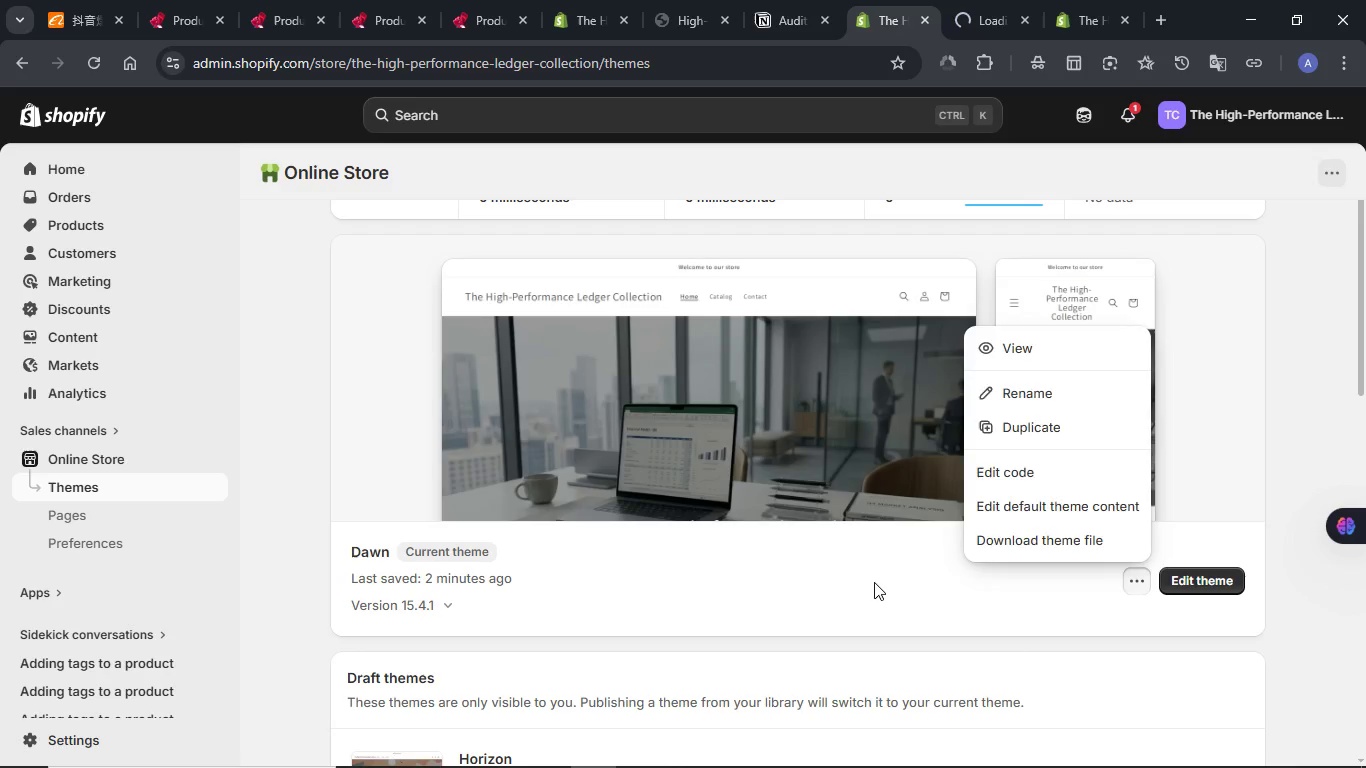 
scroll: coordinate [851, 575], scroll_direction: down, amount: 2.0
 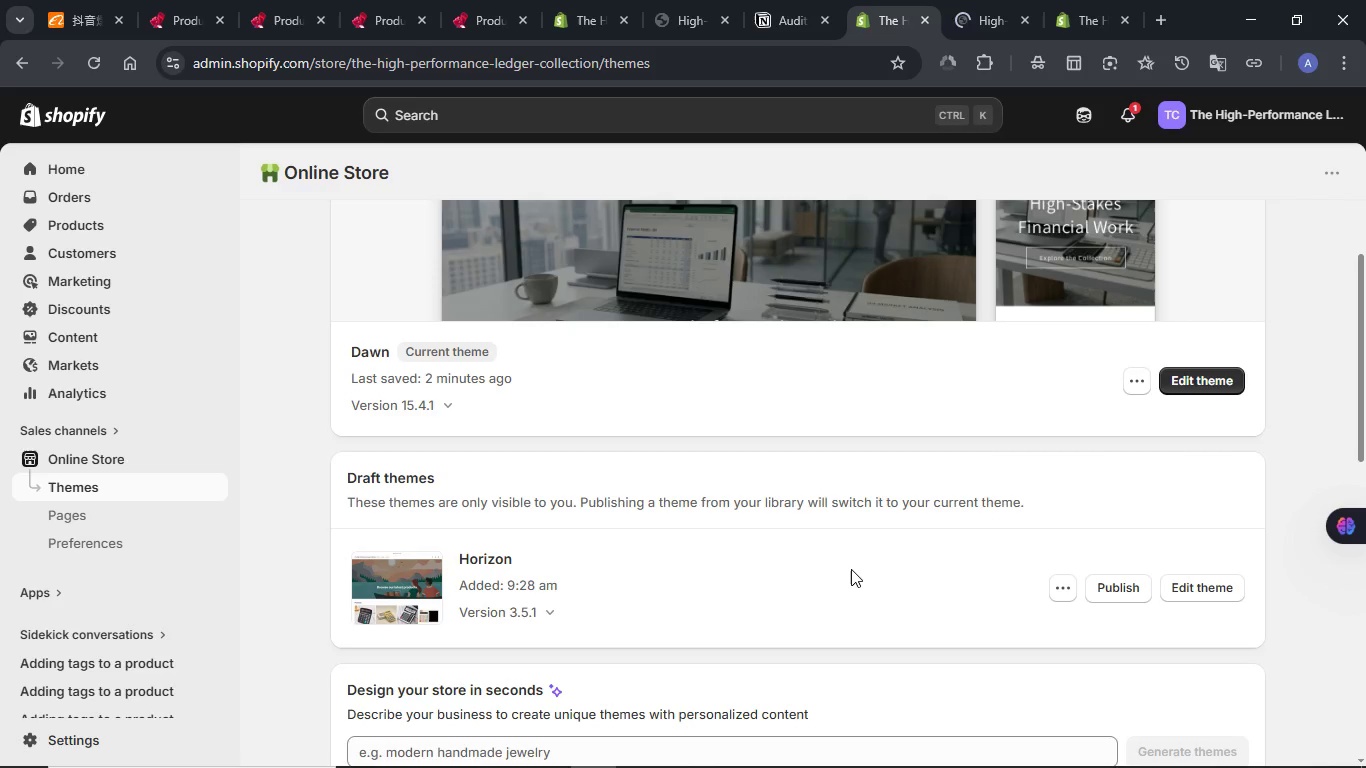 
scroll: coordinate [851, 569], scroll_direction: up, amount: 1.0
 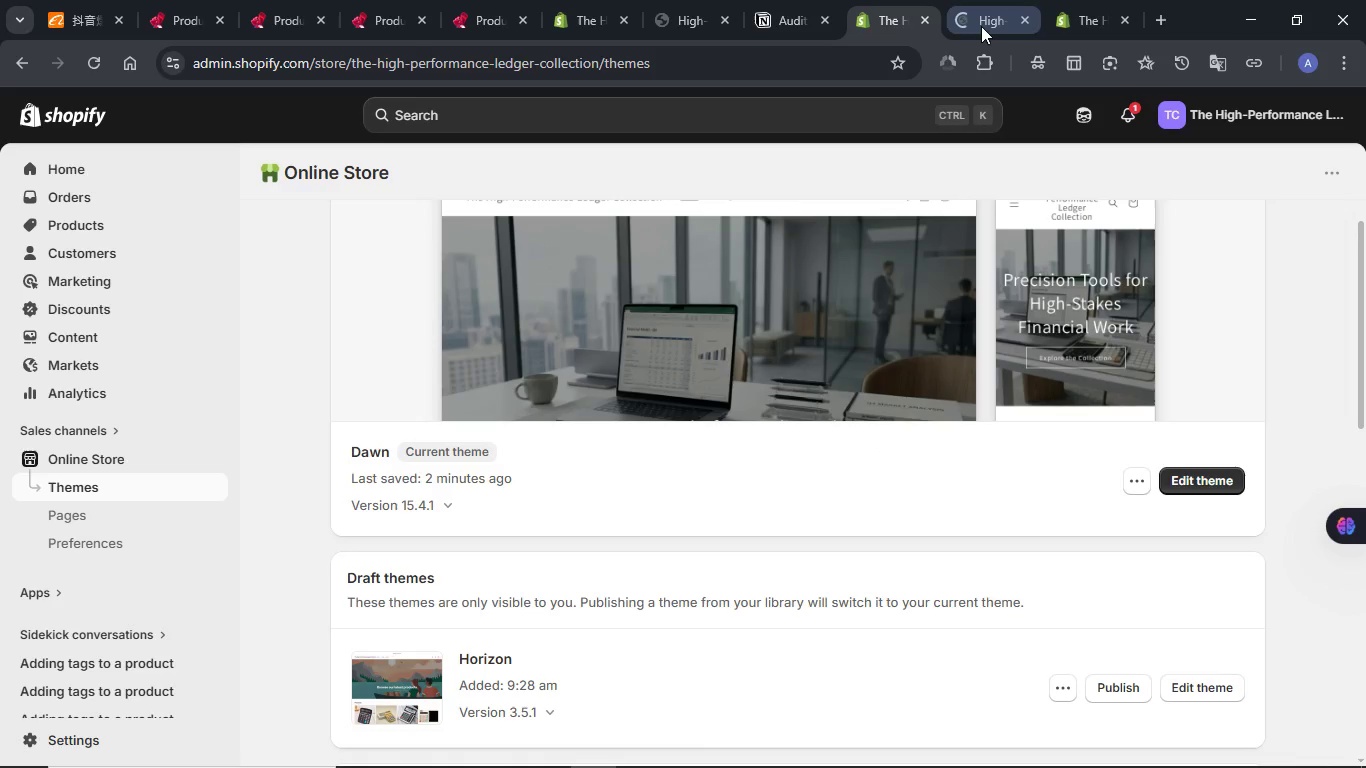 
left_click([981, 26])
 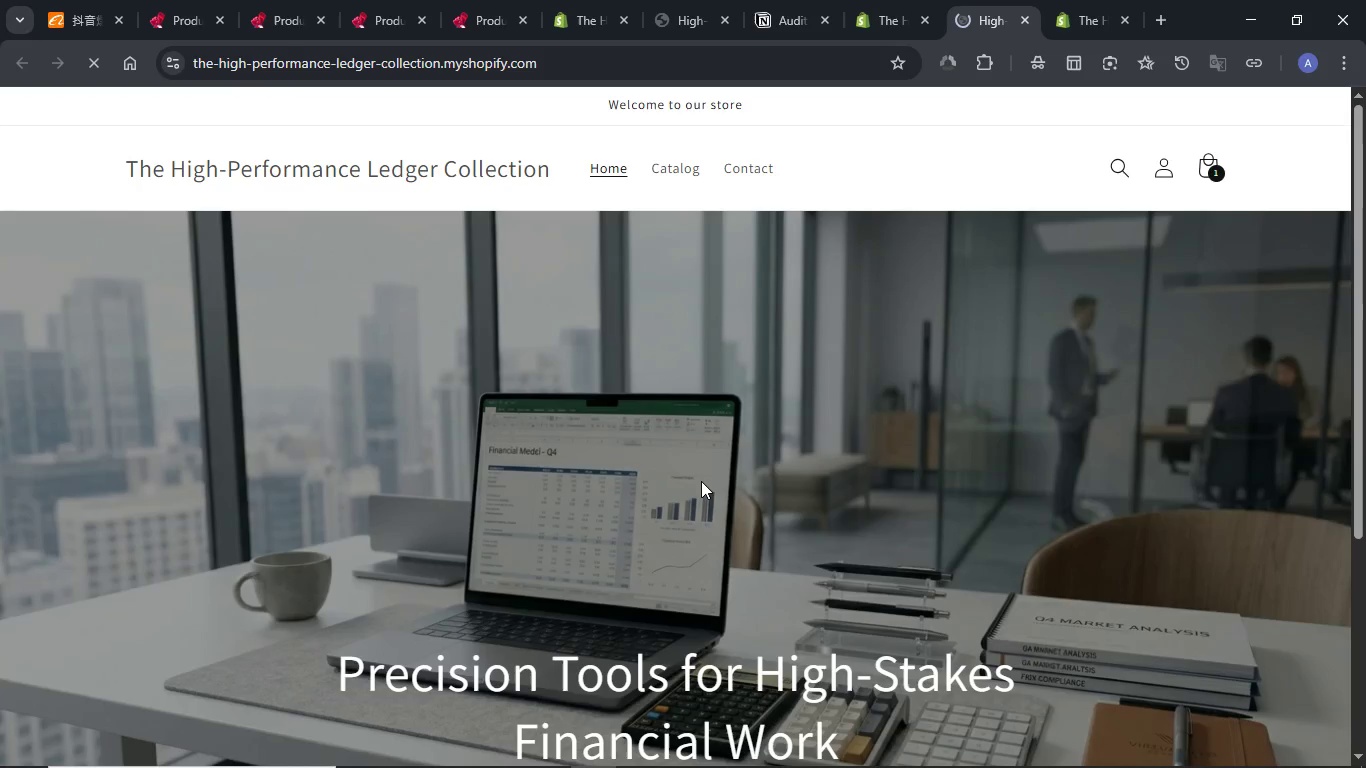 
scroll: coordinate [701, 481], scroll_direction: down, amount: 1.0
 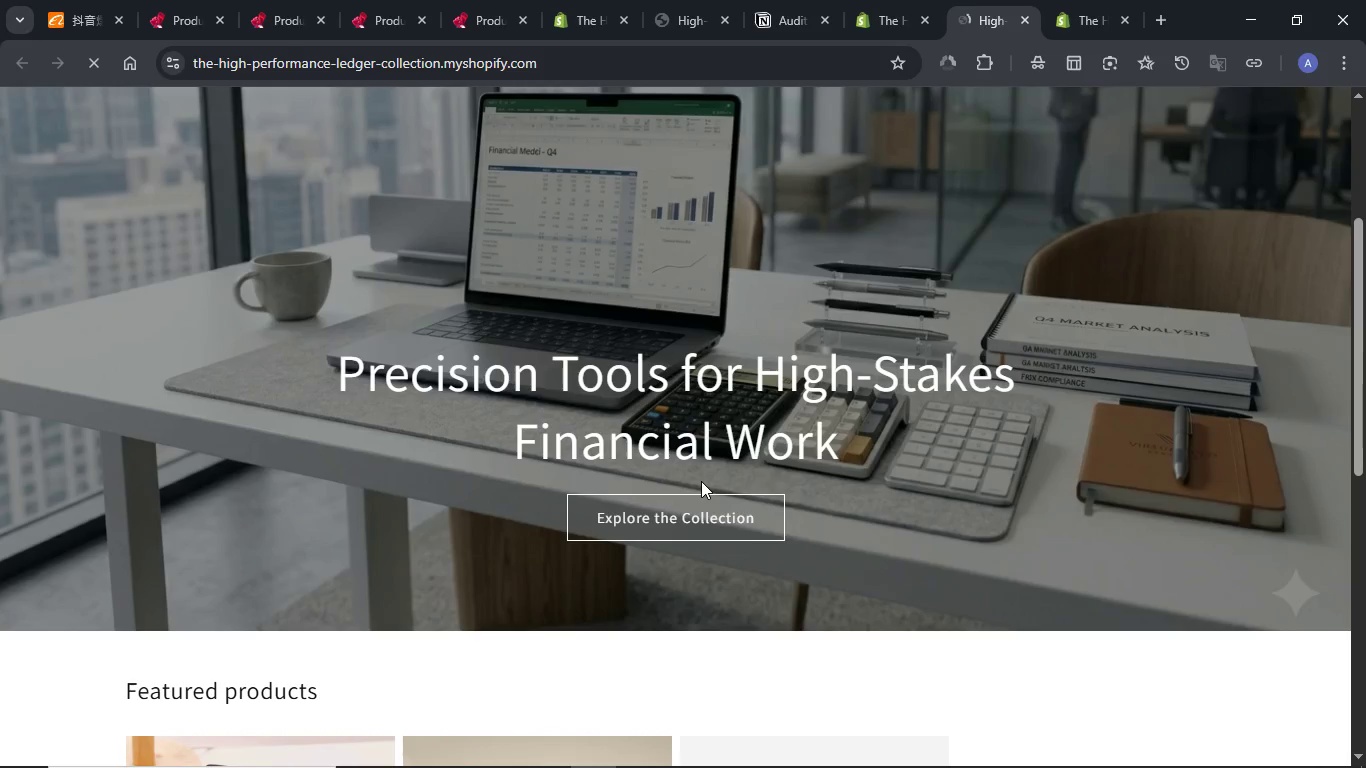 
left_click([690, 523])
 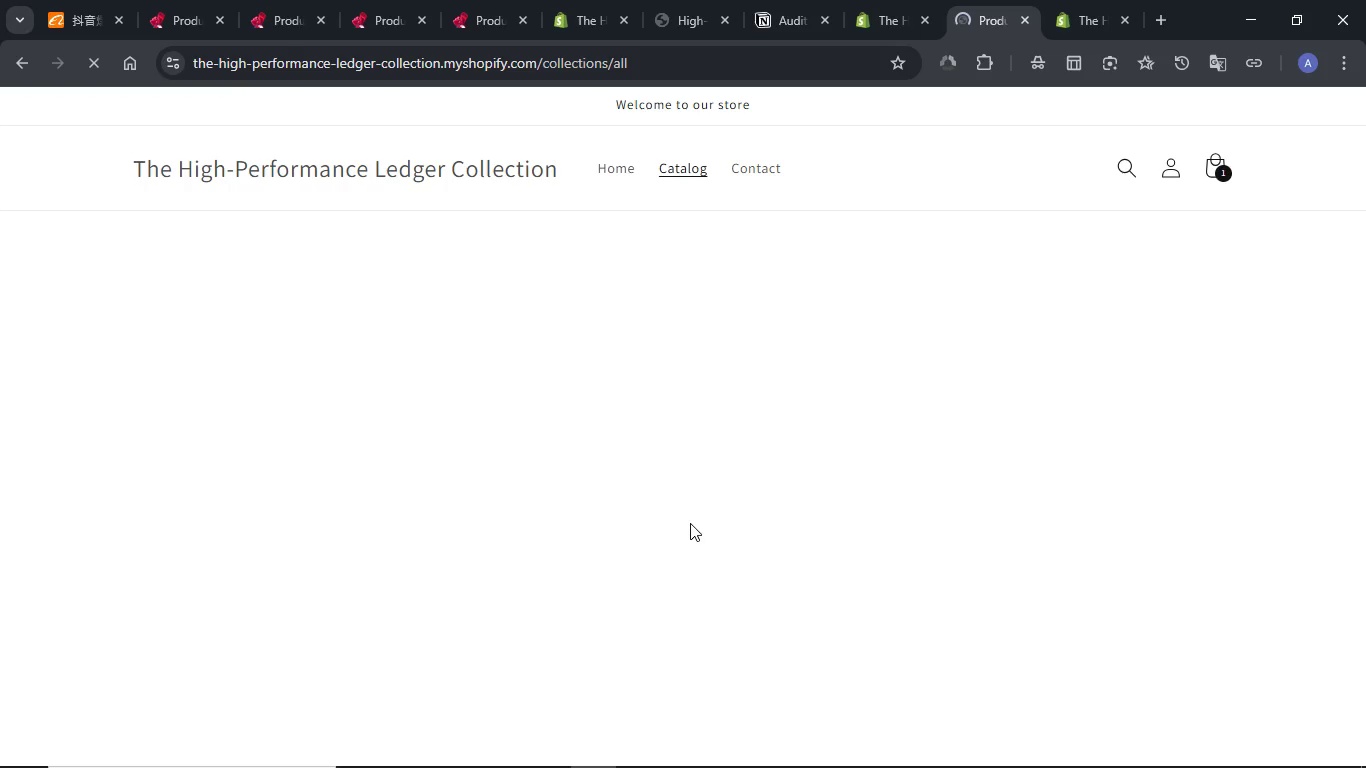 
wait(6.72)
 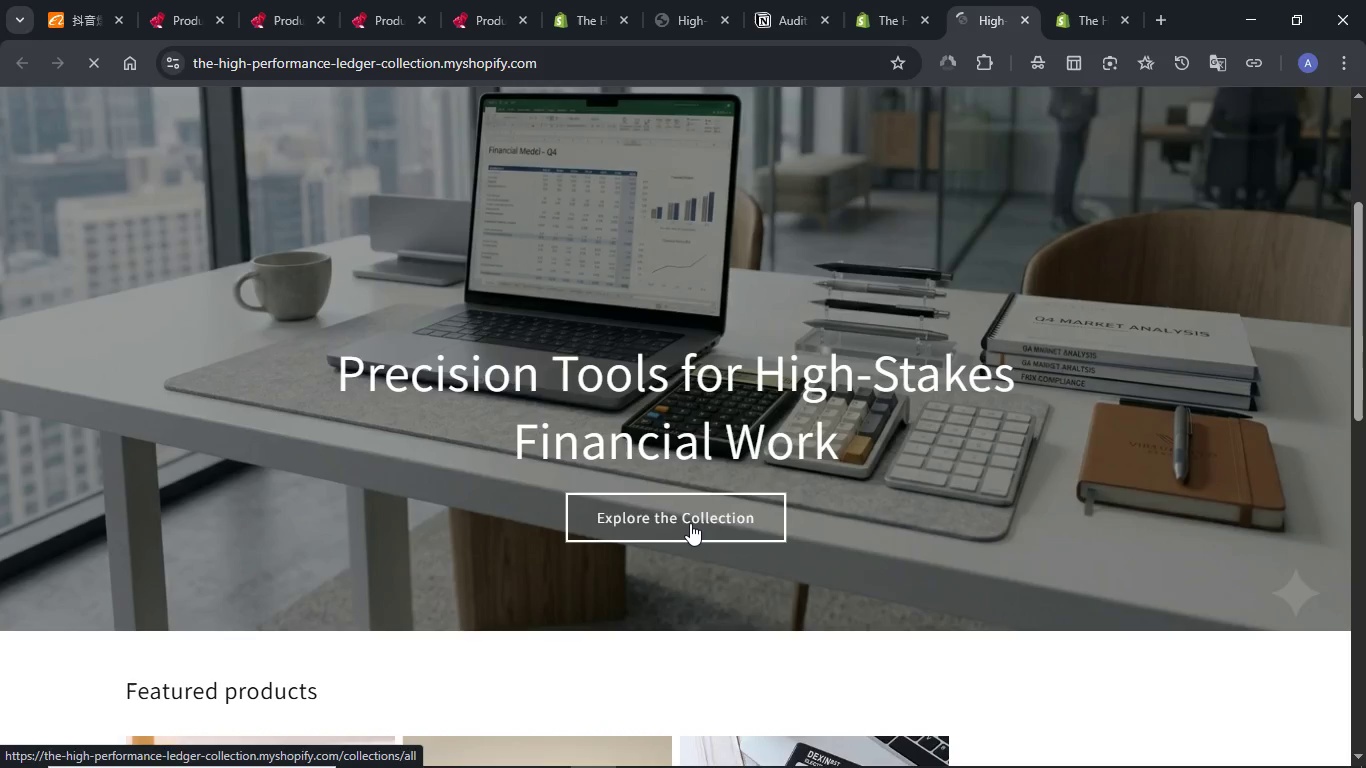 
scroll: coordinate [690, 523], scroll_direction: up, amount: 1.0
 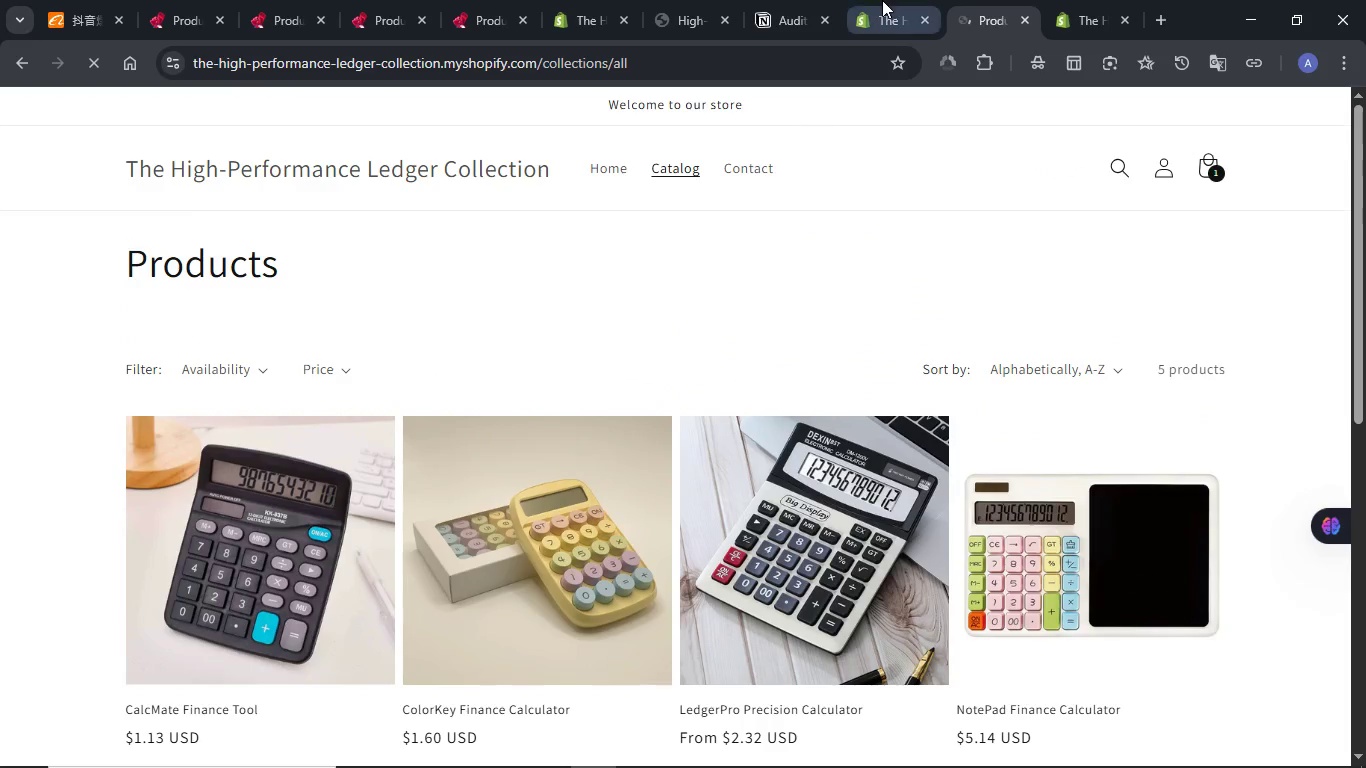 
left_click([882, 0])
 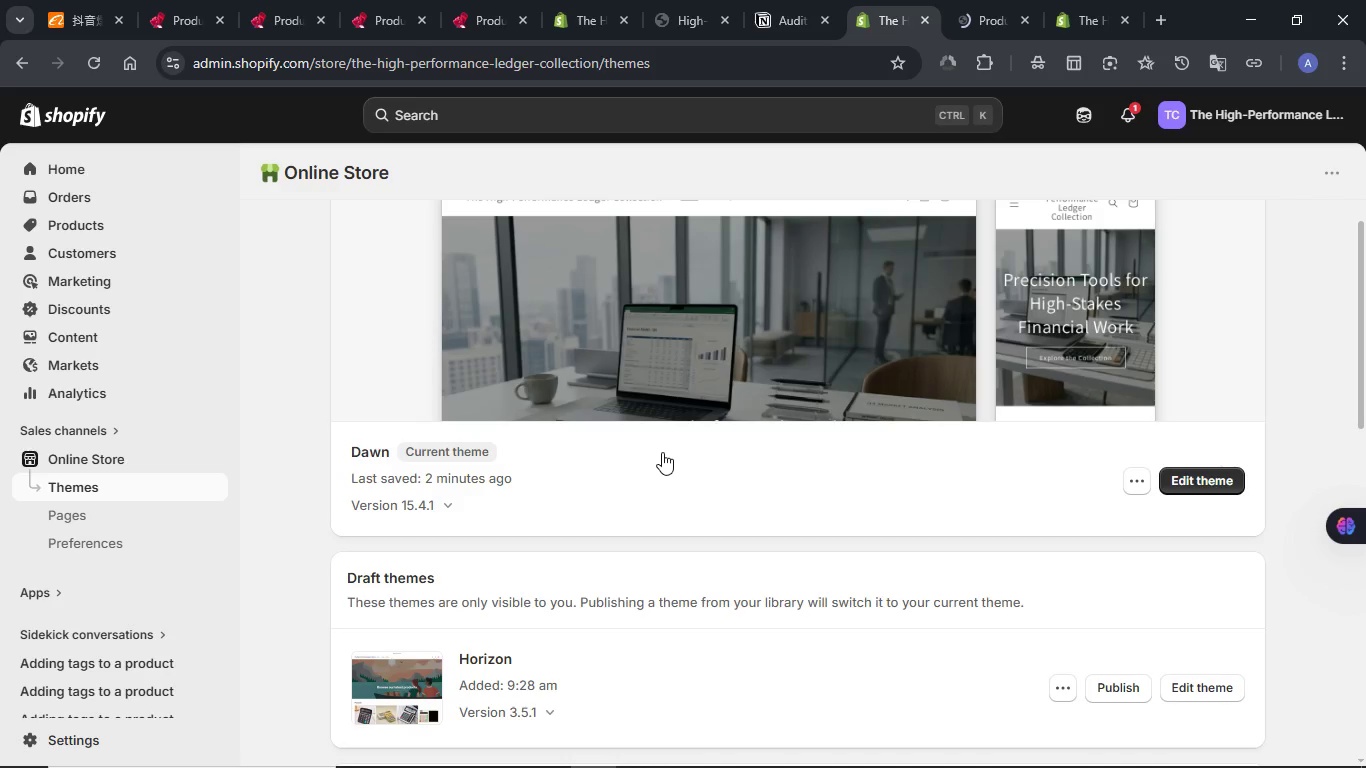 
scroll: coordinate [652, 471], scroll_direction: down, amount: 4.0
 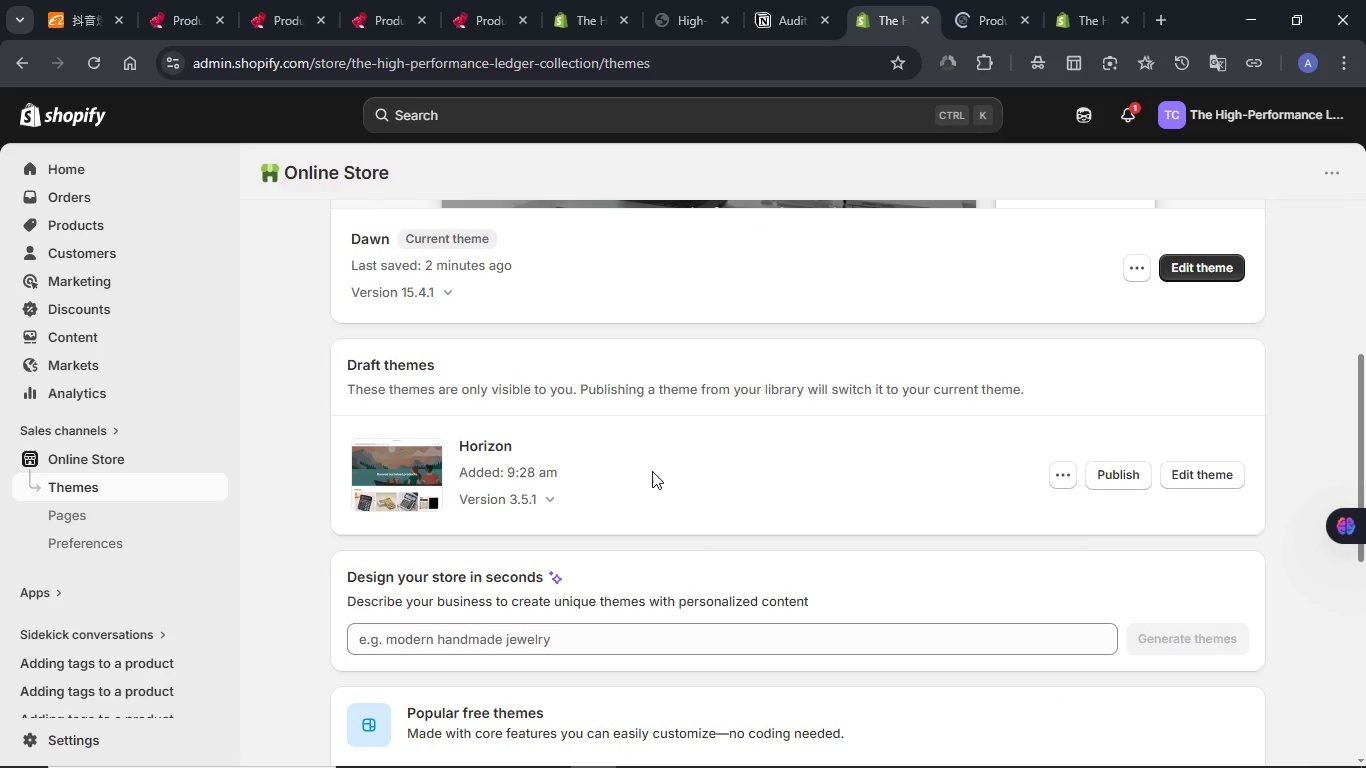 
scroll: coordinate [652, 471], scroll_direction: up, amount: 5.0
 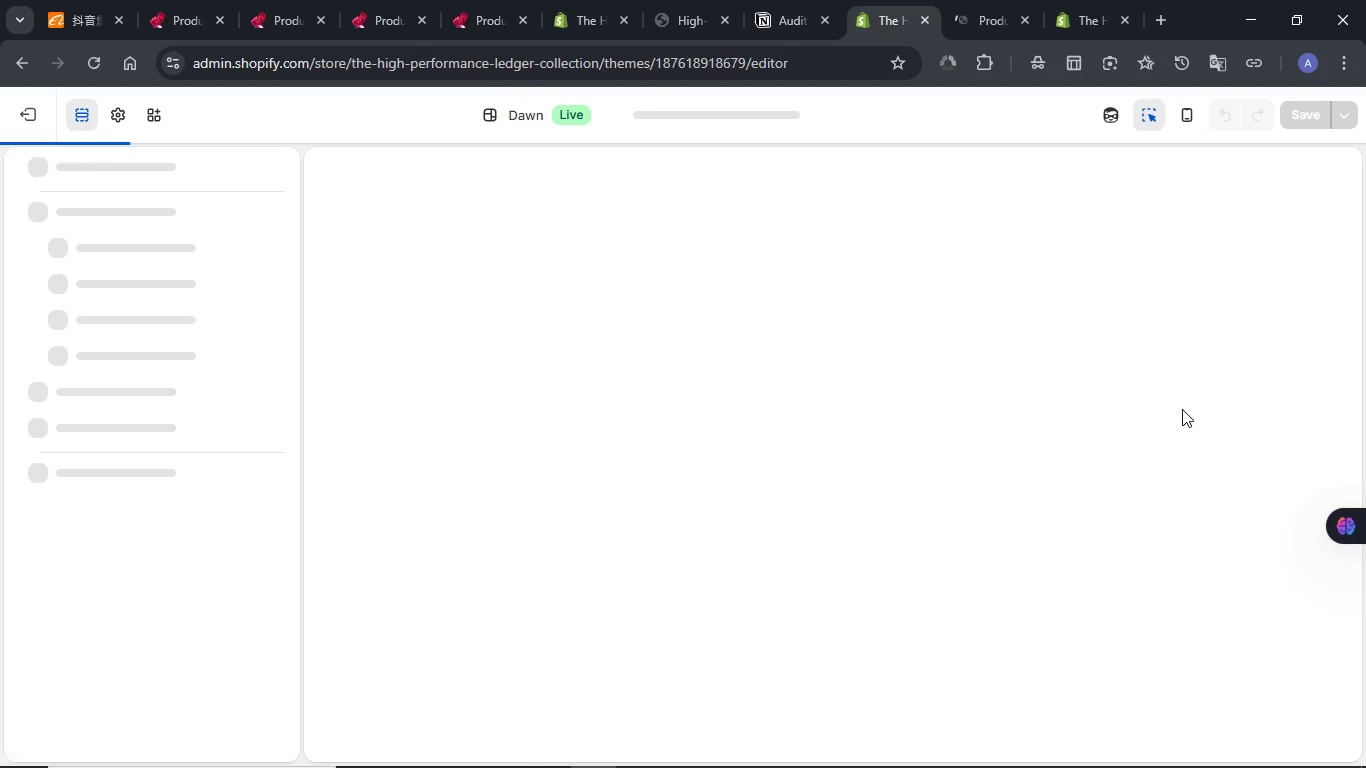 
wait(9.17)
 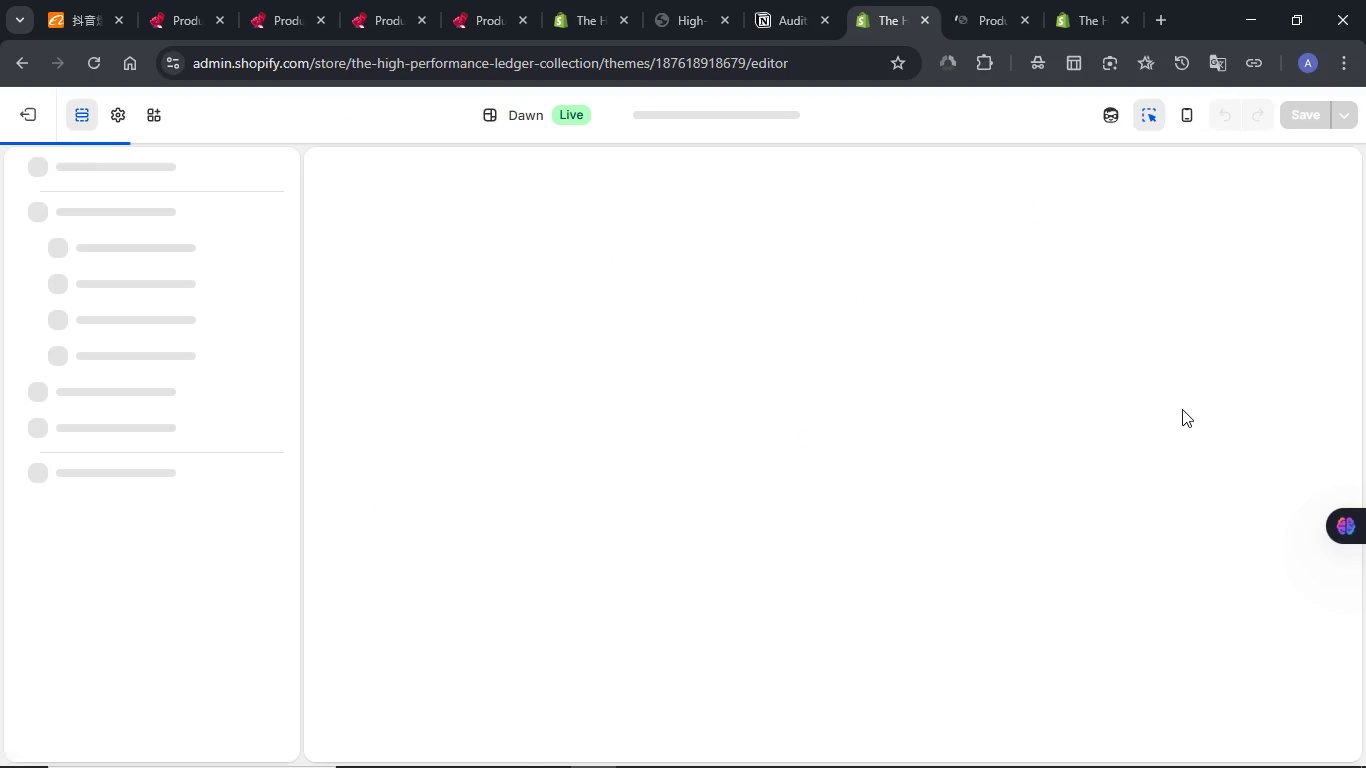 
left_click([1109, 118])
 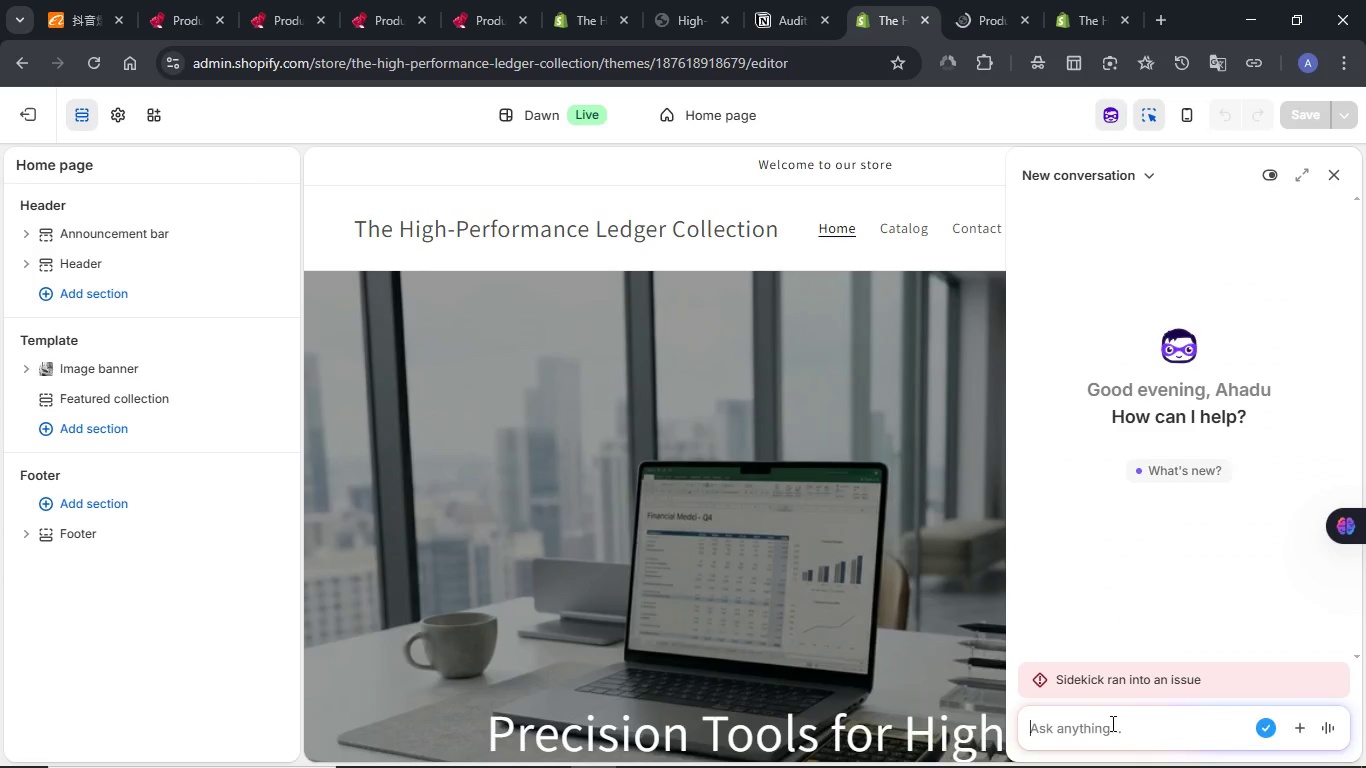 
key(Control+V)
 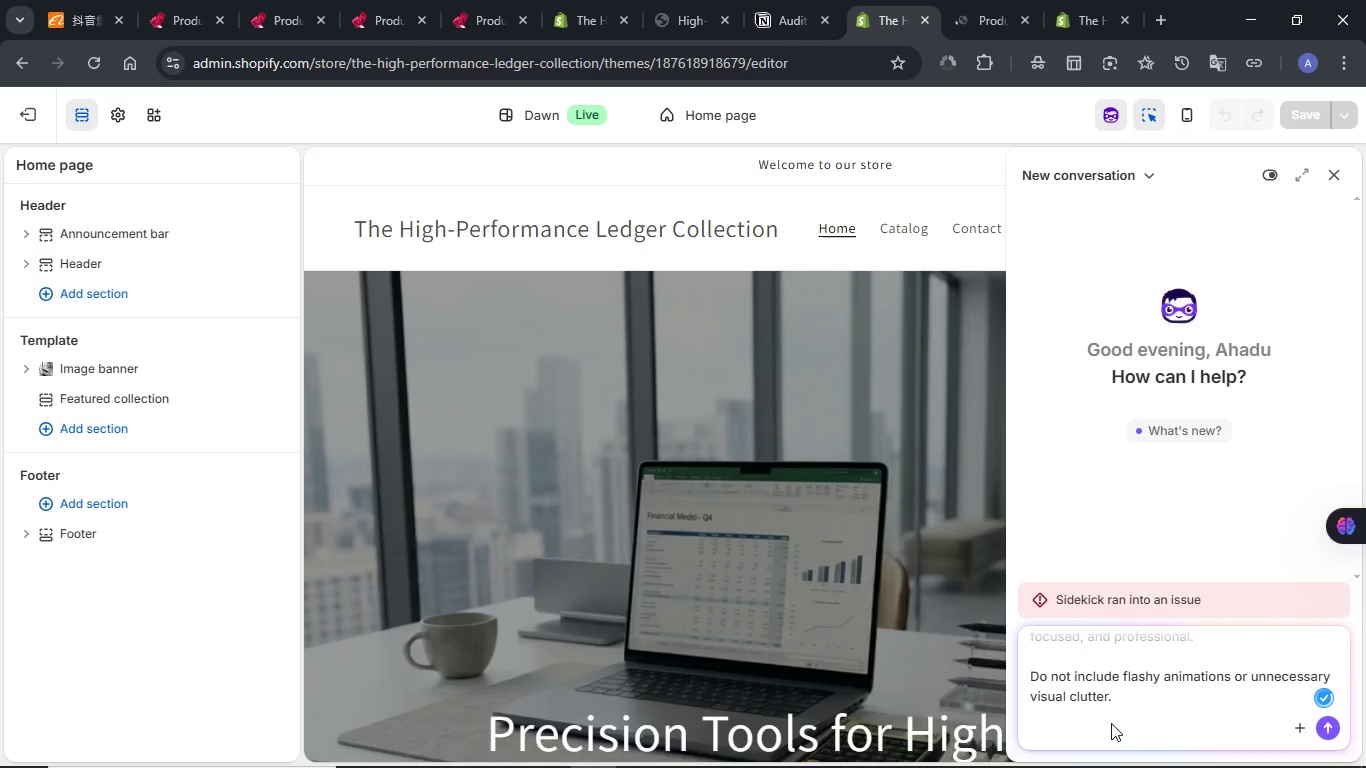 
key(NumpadEnter)
 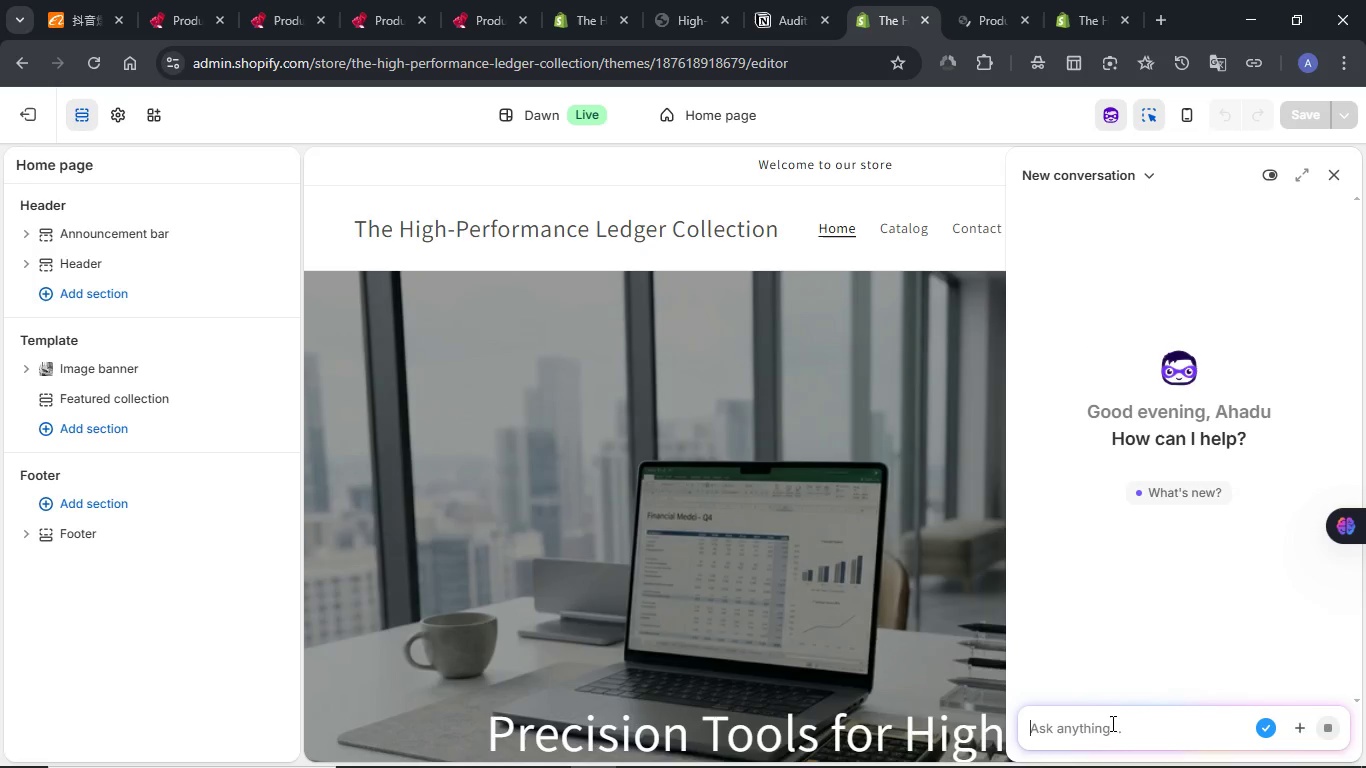 
mouse_move([1143, 576])
 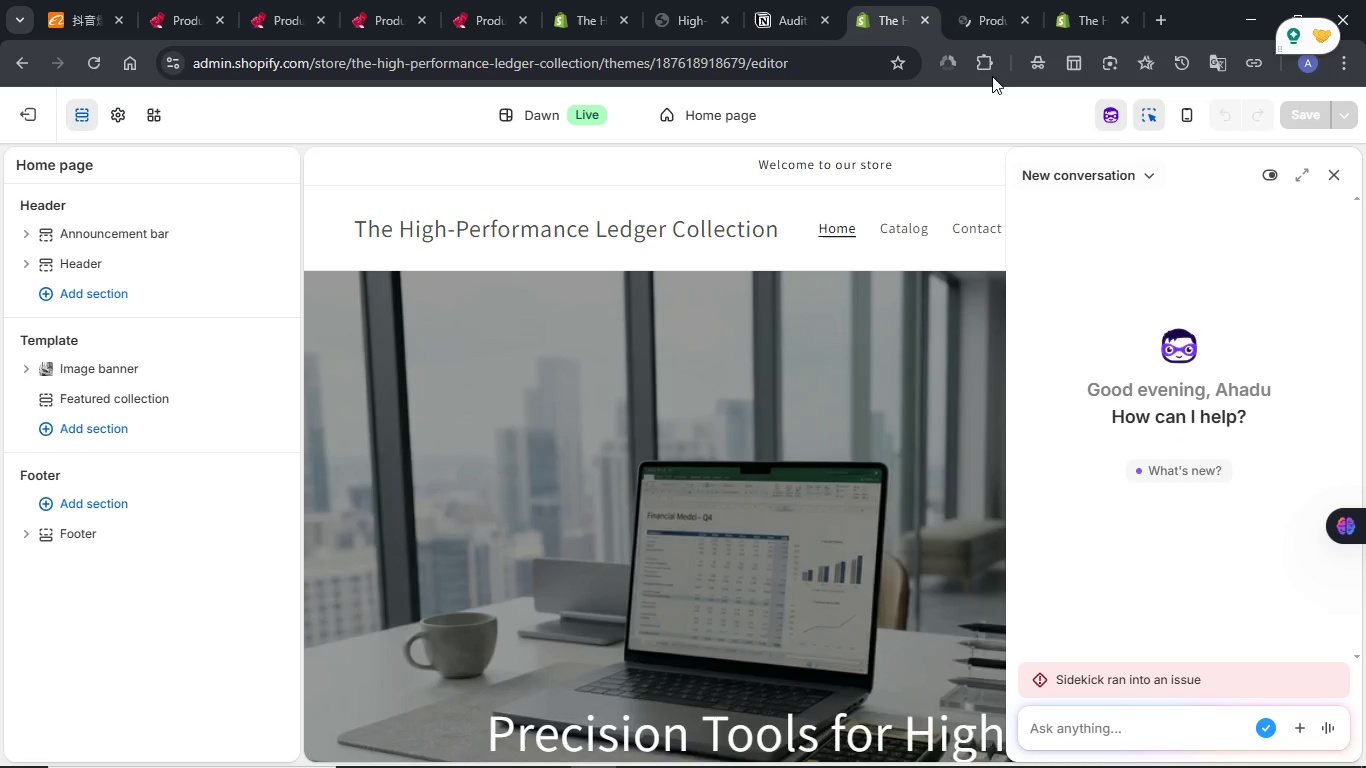 
left_click([970, 8])
 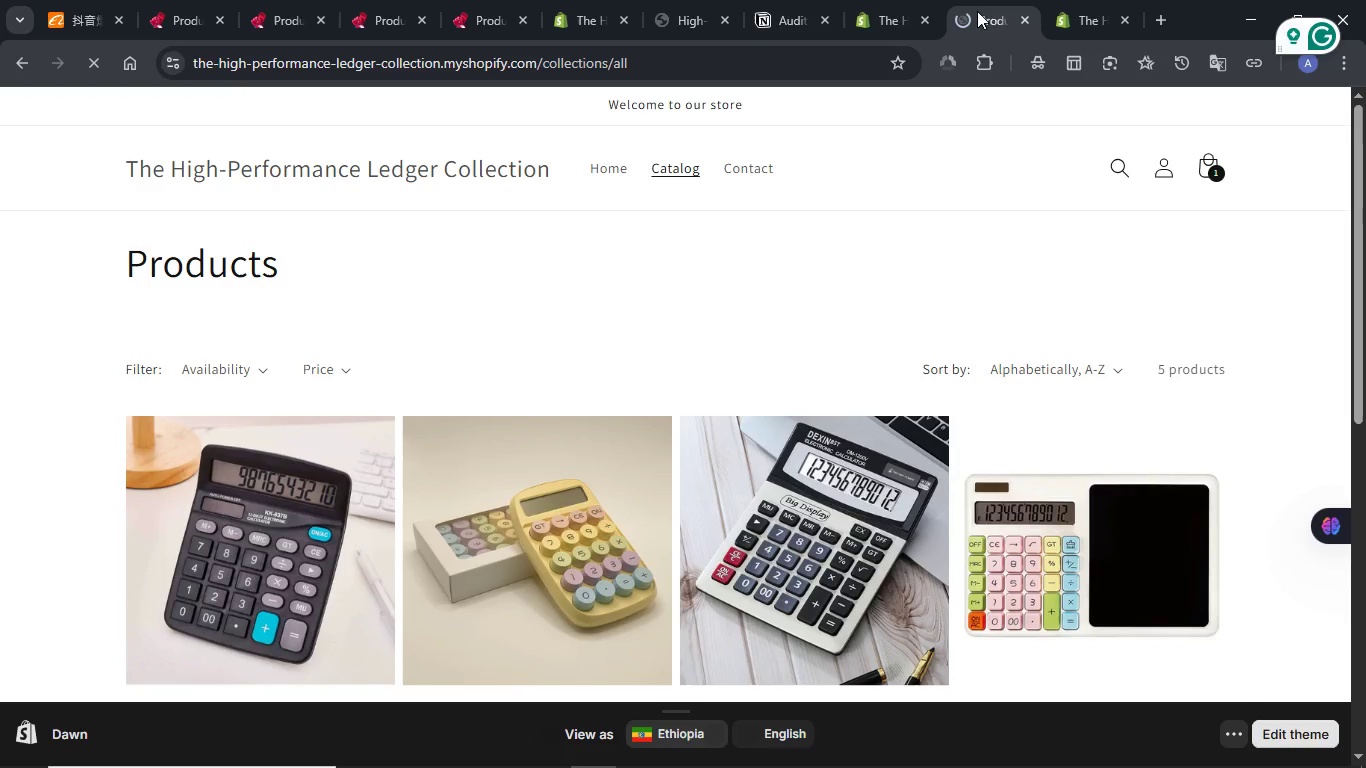 
left_click([894, 12])
 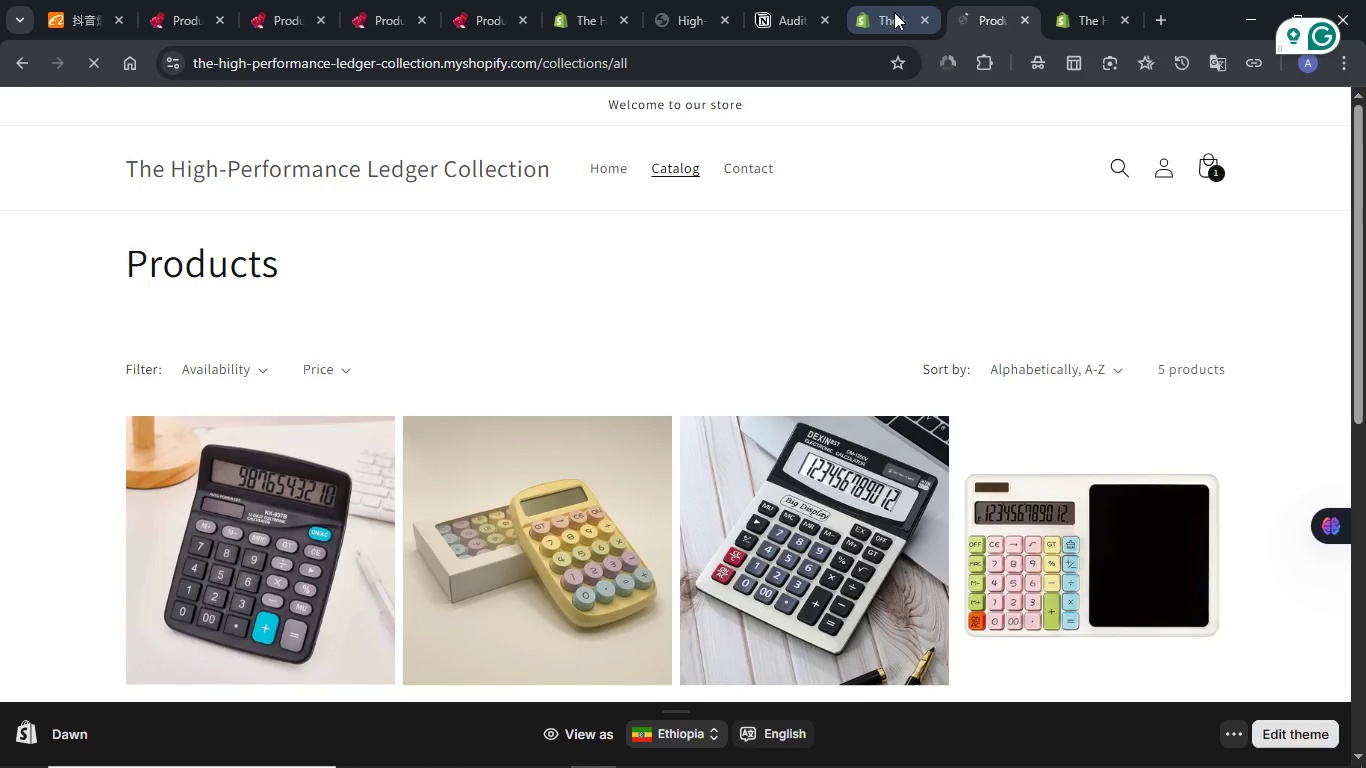 
left_click([30, 120])
 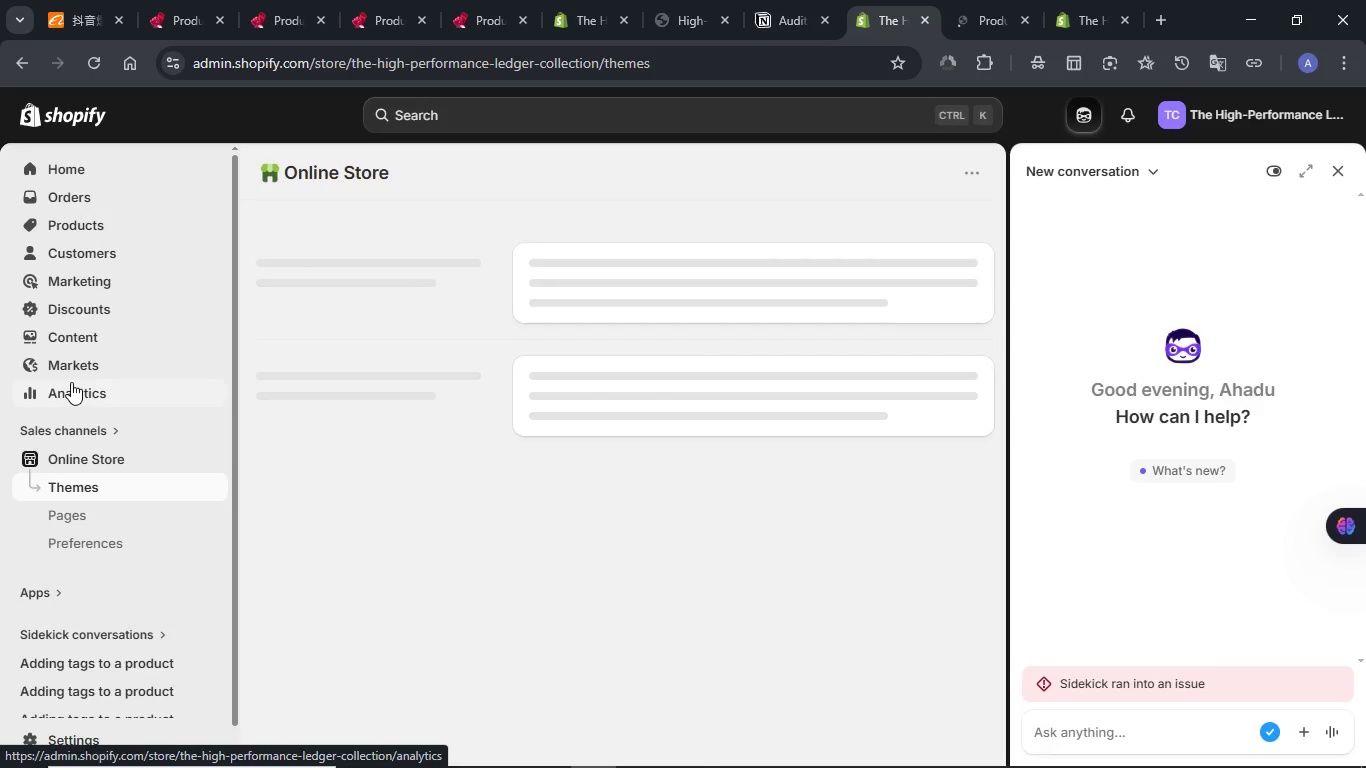 
wait(5.67)
 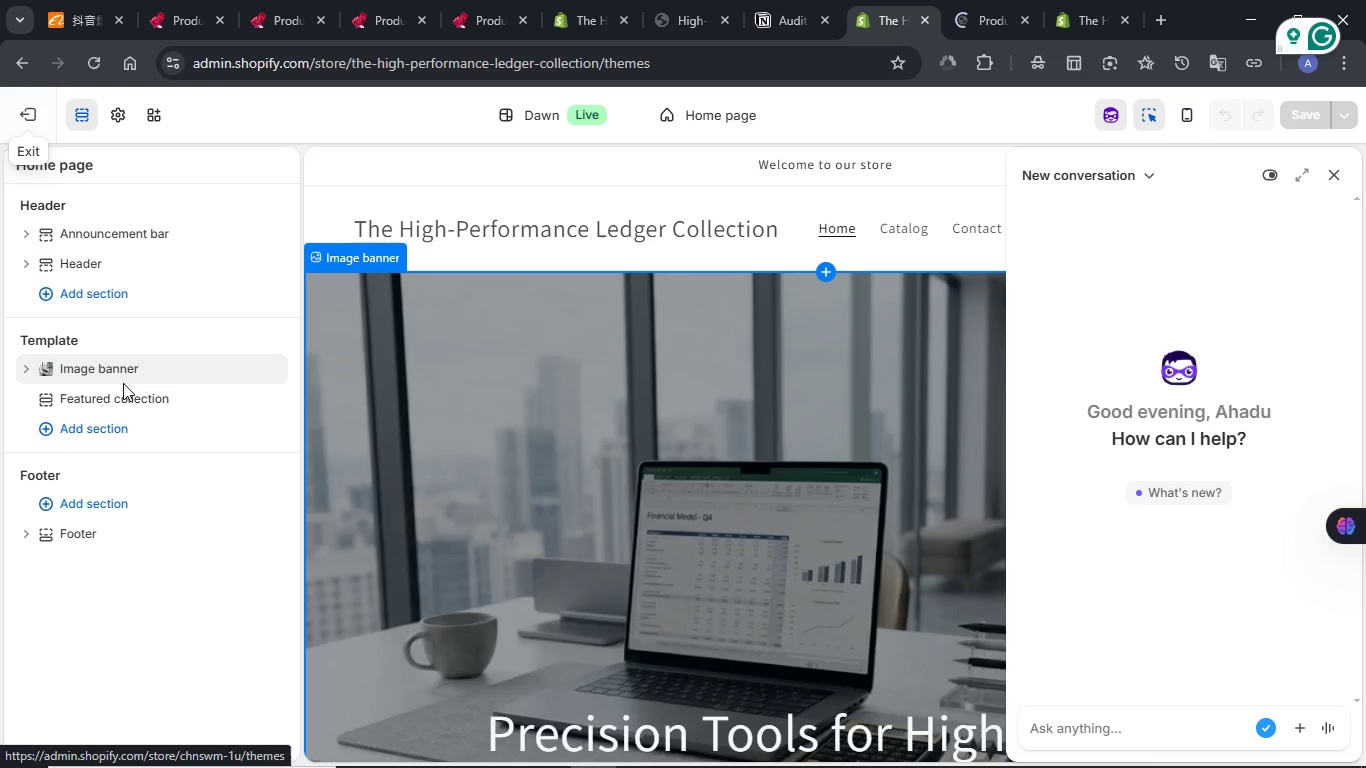 
left_click([71, 344])
 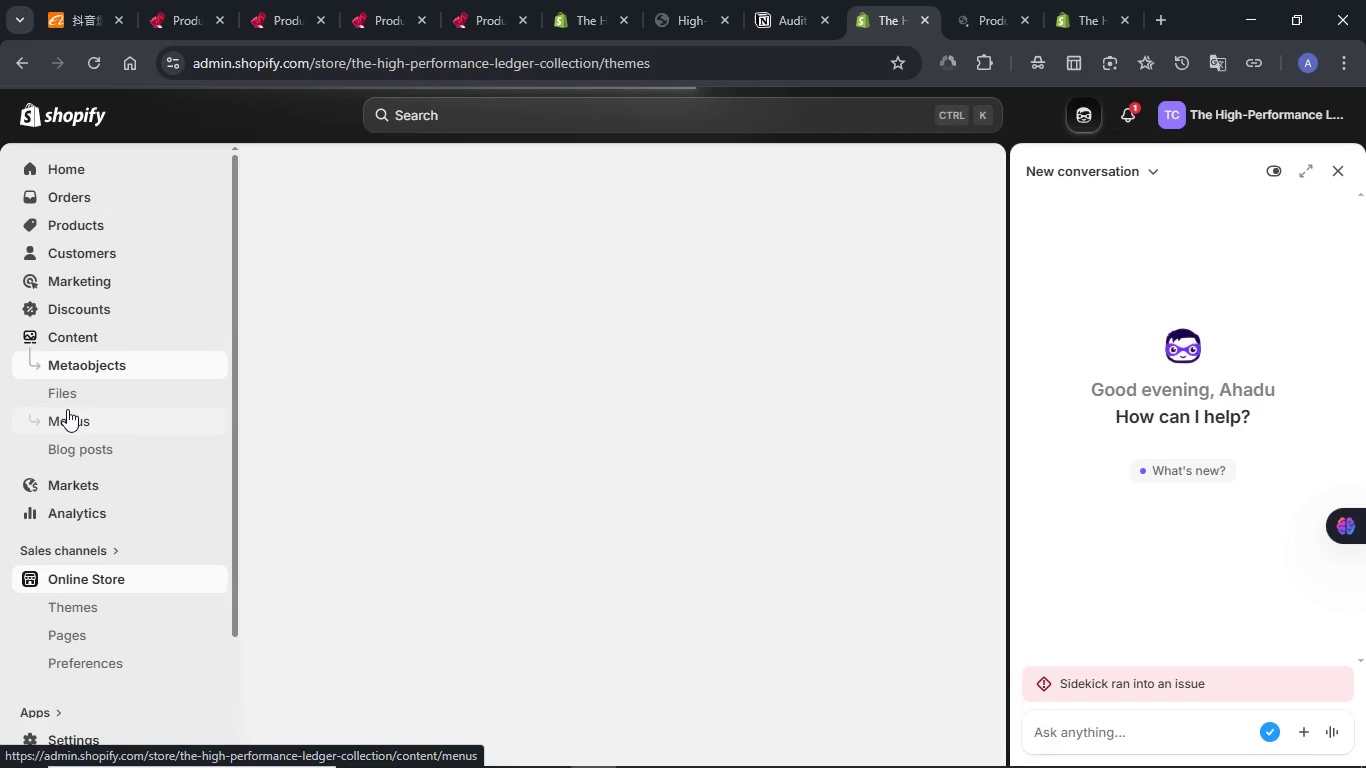 
left_click([67, 395])
 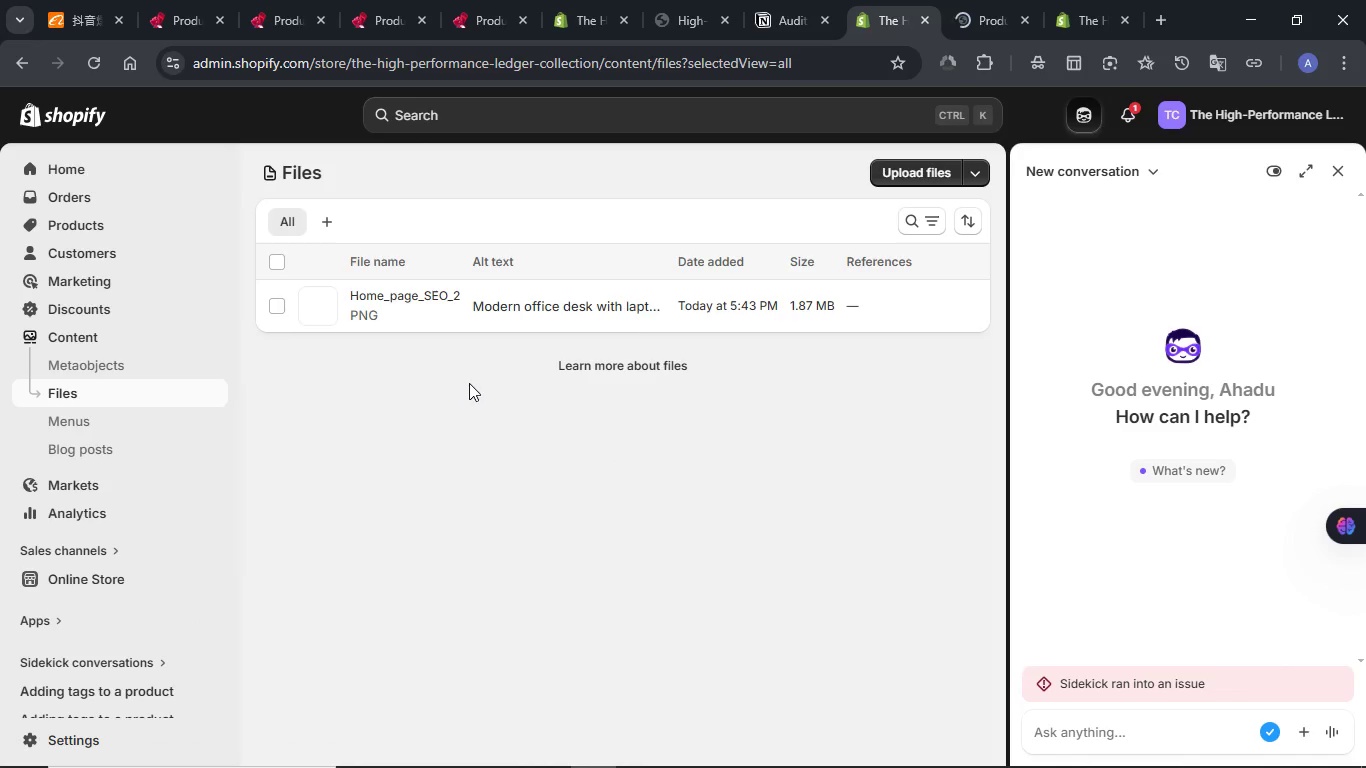 
wait(11.61)
 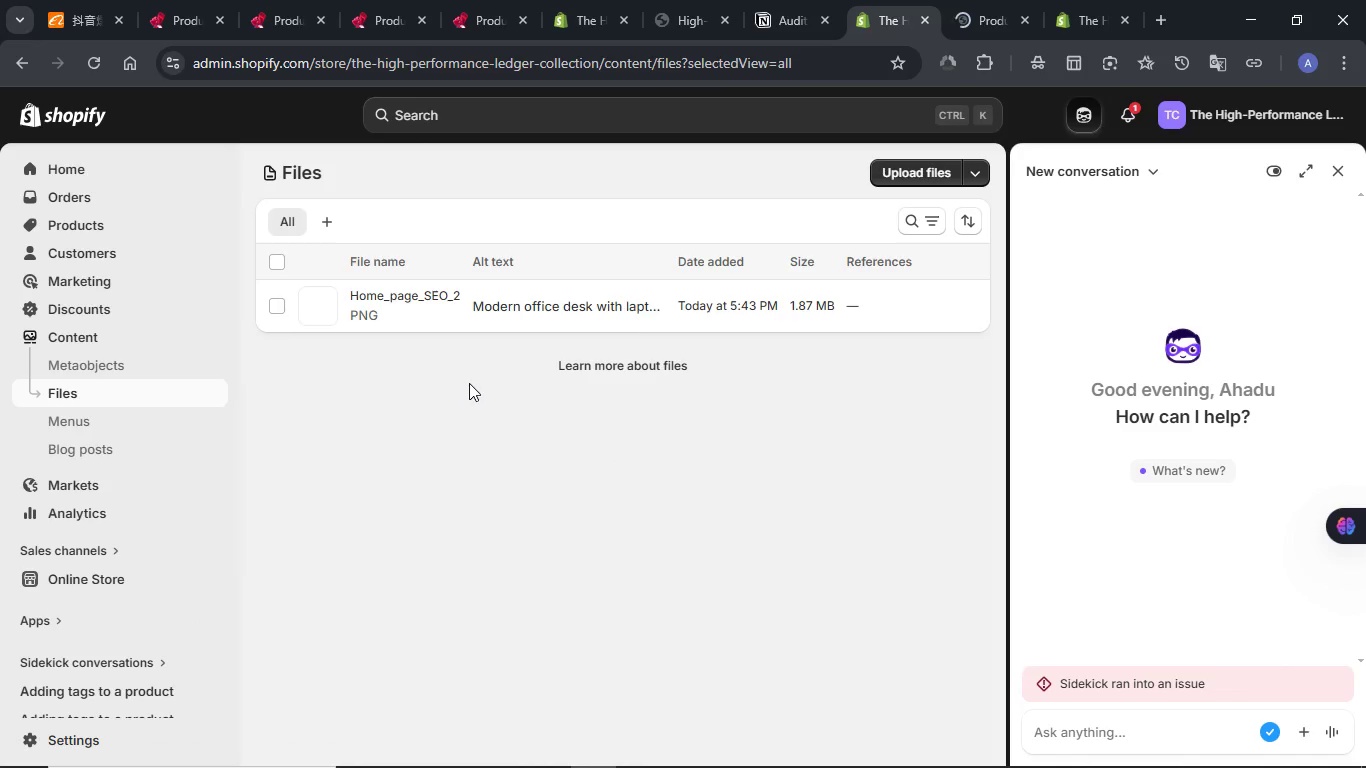 
left_click([1343, 181])
 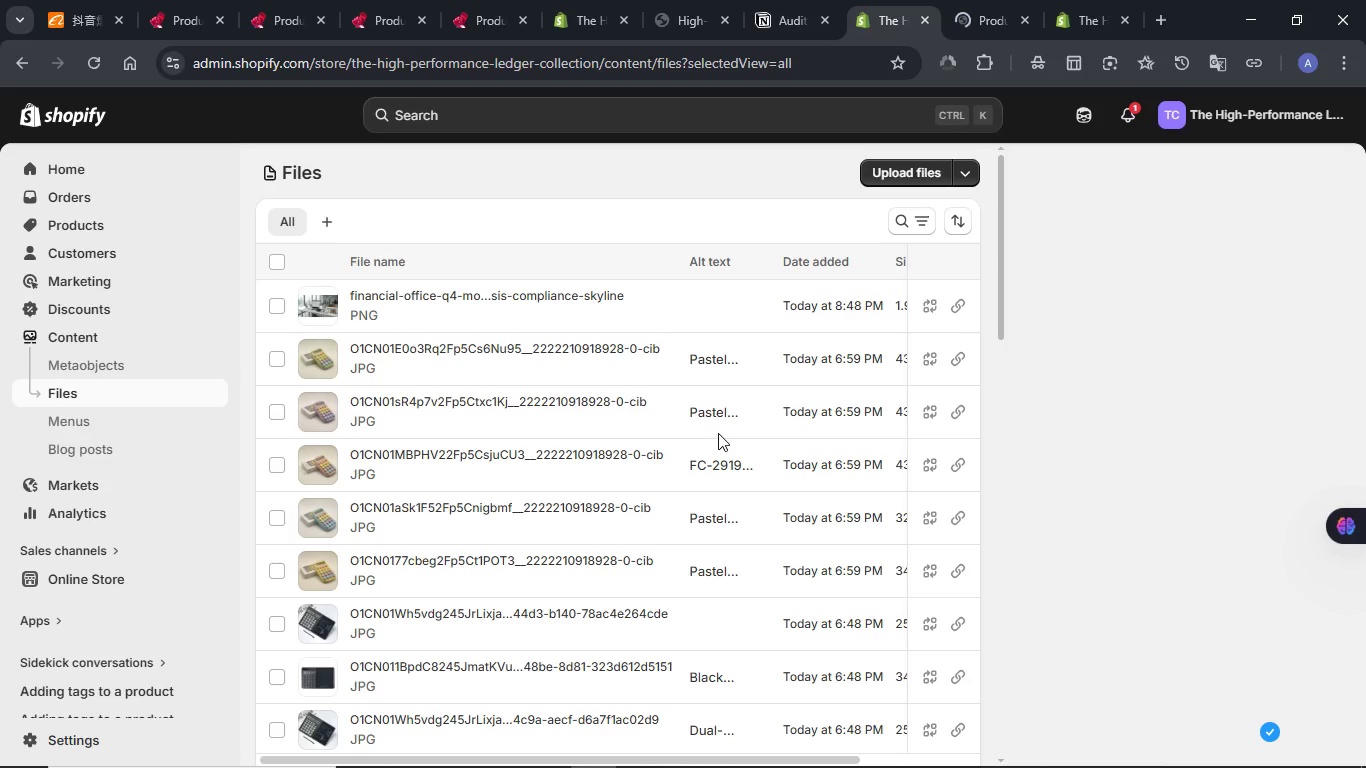 
scroll: coordinate [720, 432], scroll_direction: down, amount: 1.0
 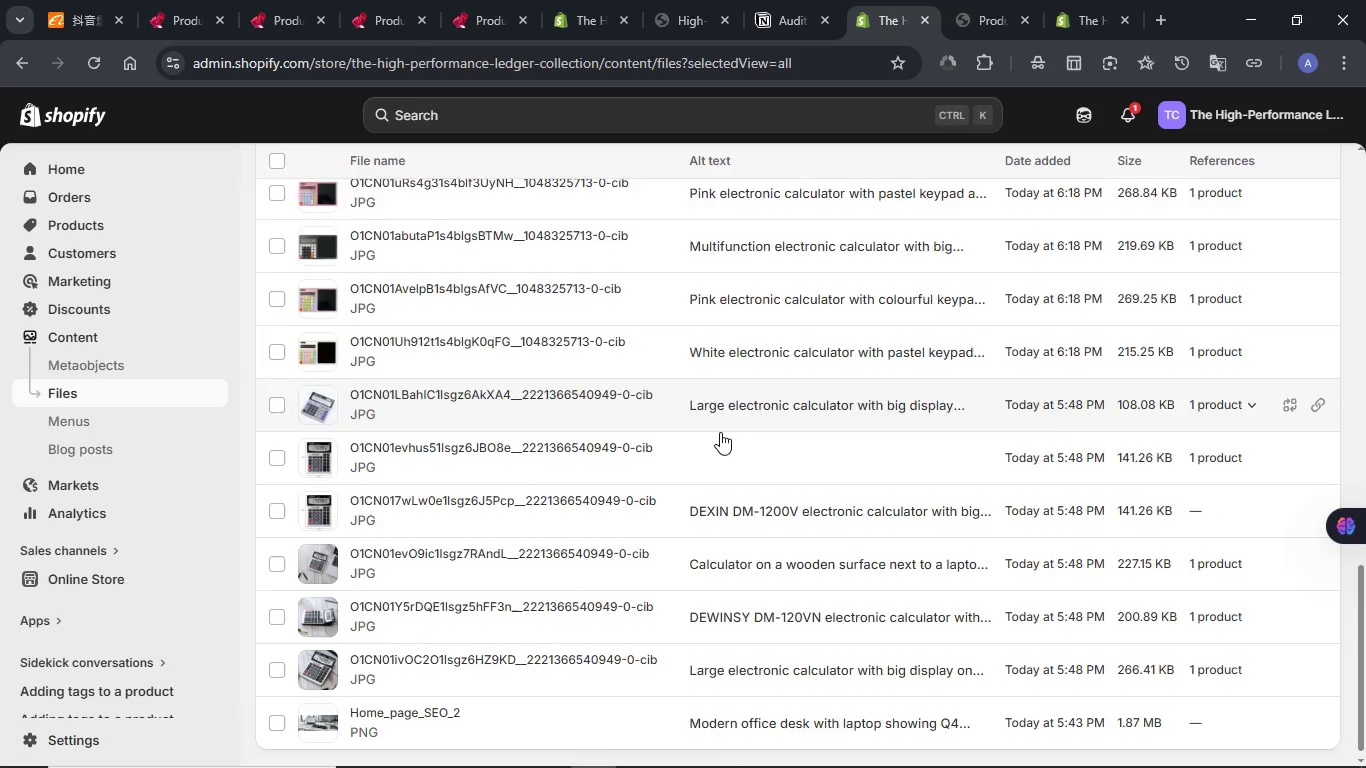 
scroll: coordinate [720, 432], scroll_direction: up, amount: 16.0
 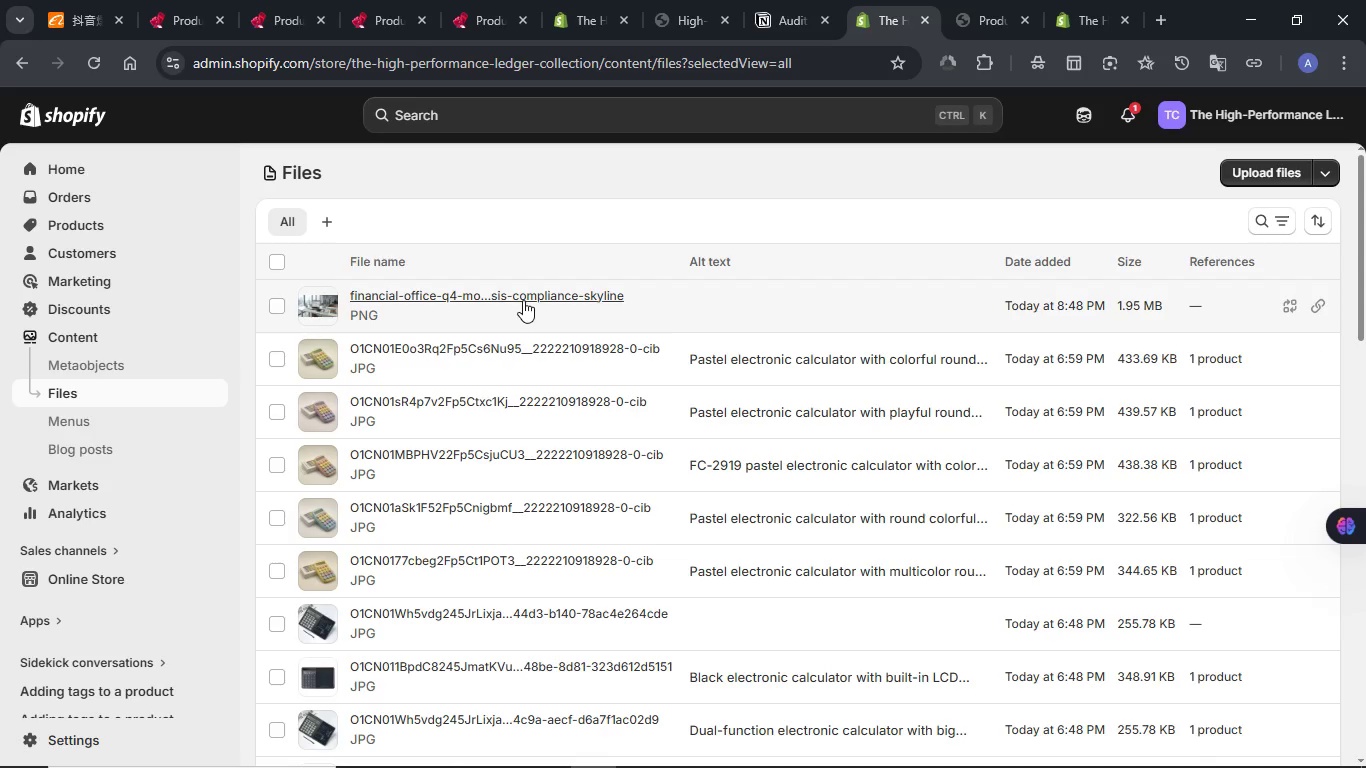 
left_click([523, 298])
 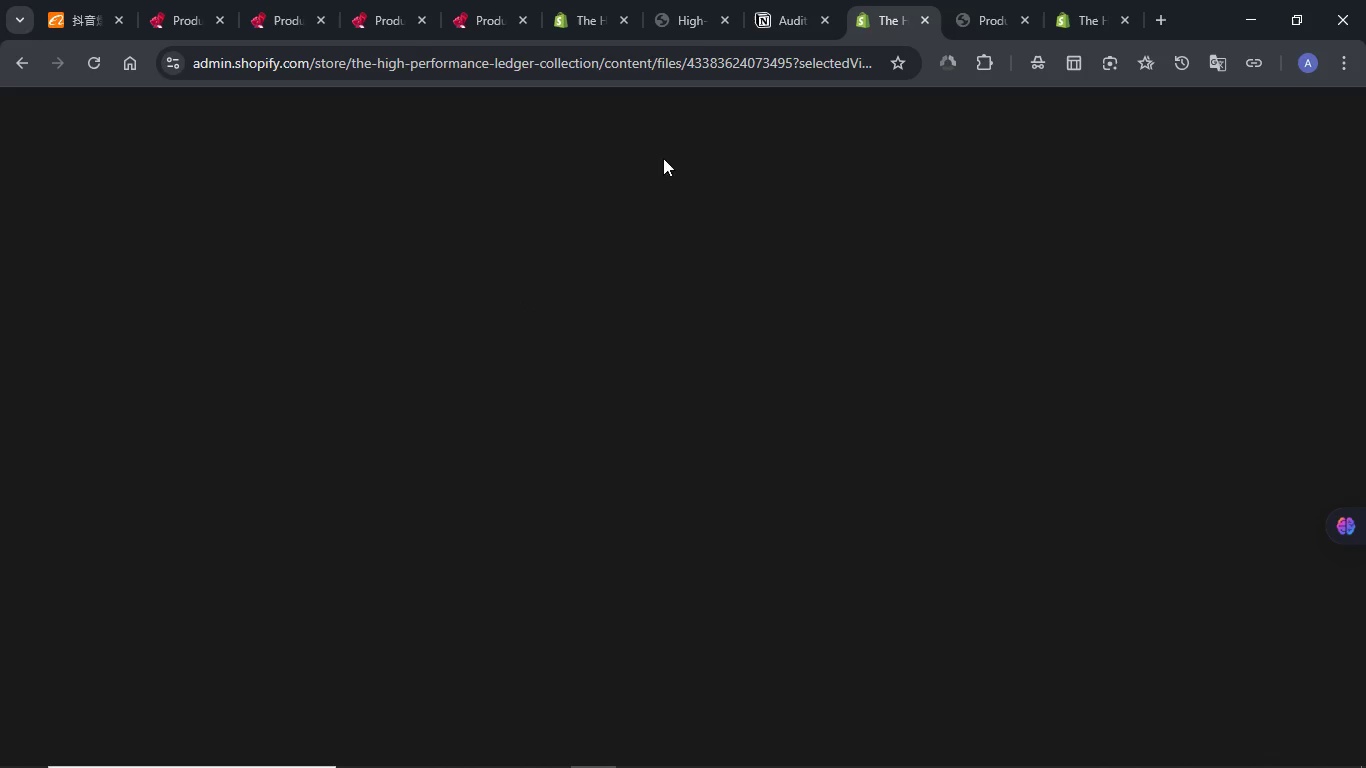 
left_click([758, 27])
 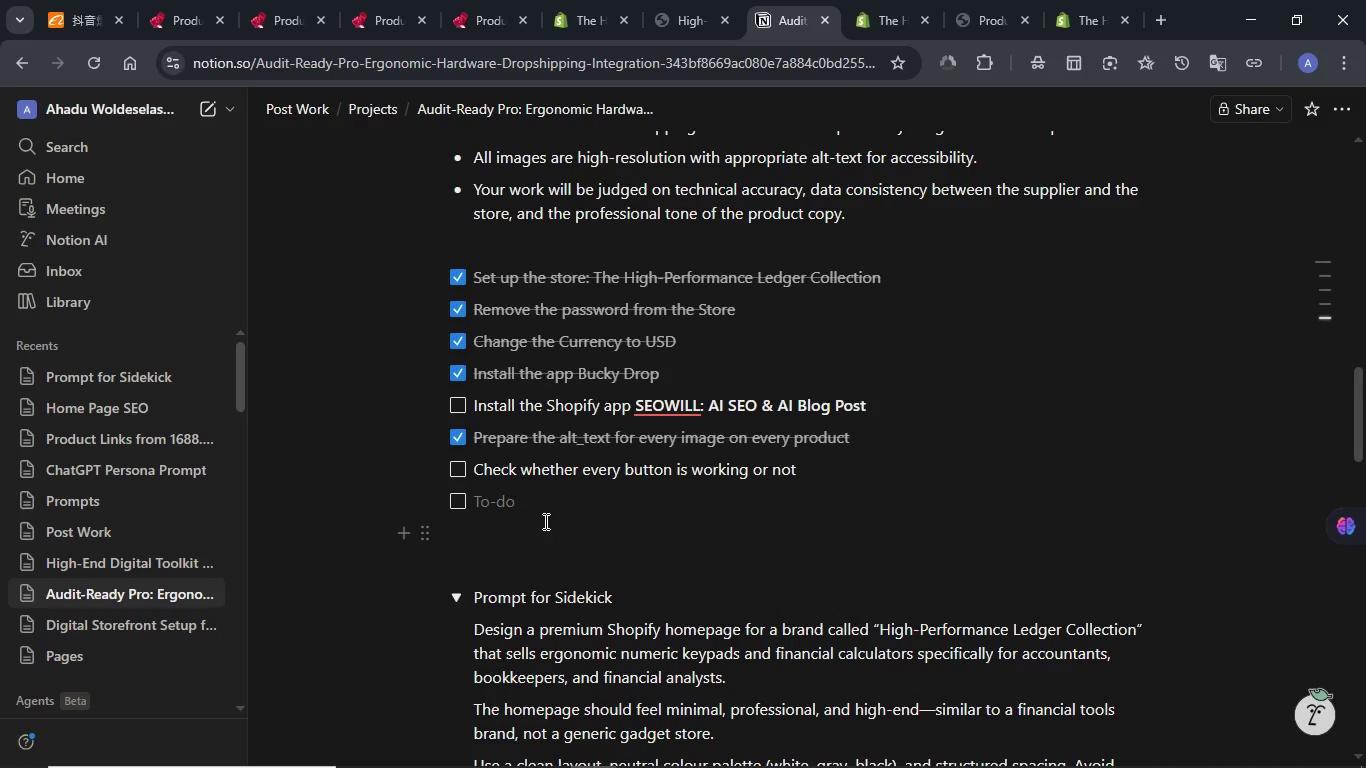 
scroll: coordinate [664, 521], scroll_direction: down, amount: 1.0
 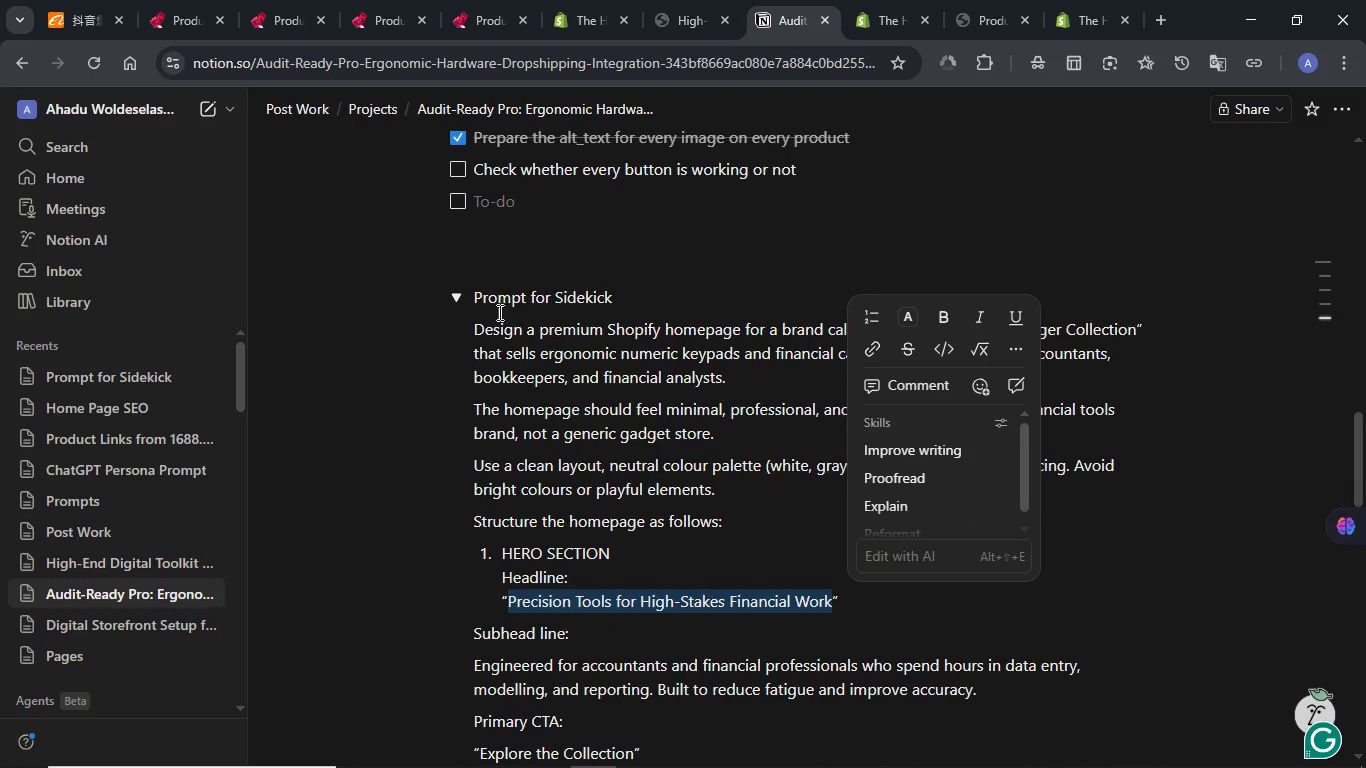 
left_click([461, 302])
 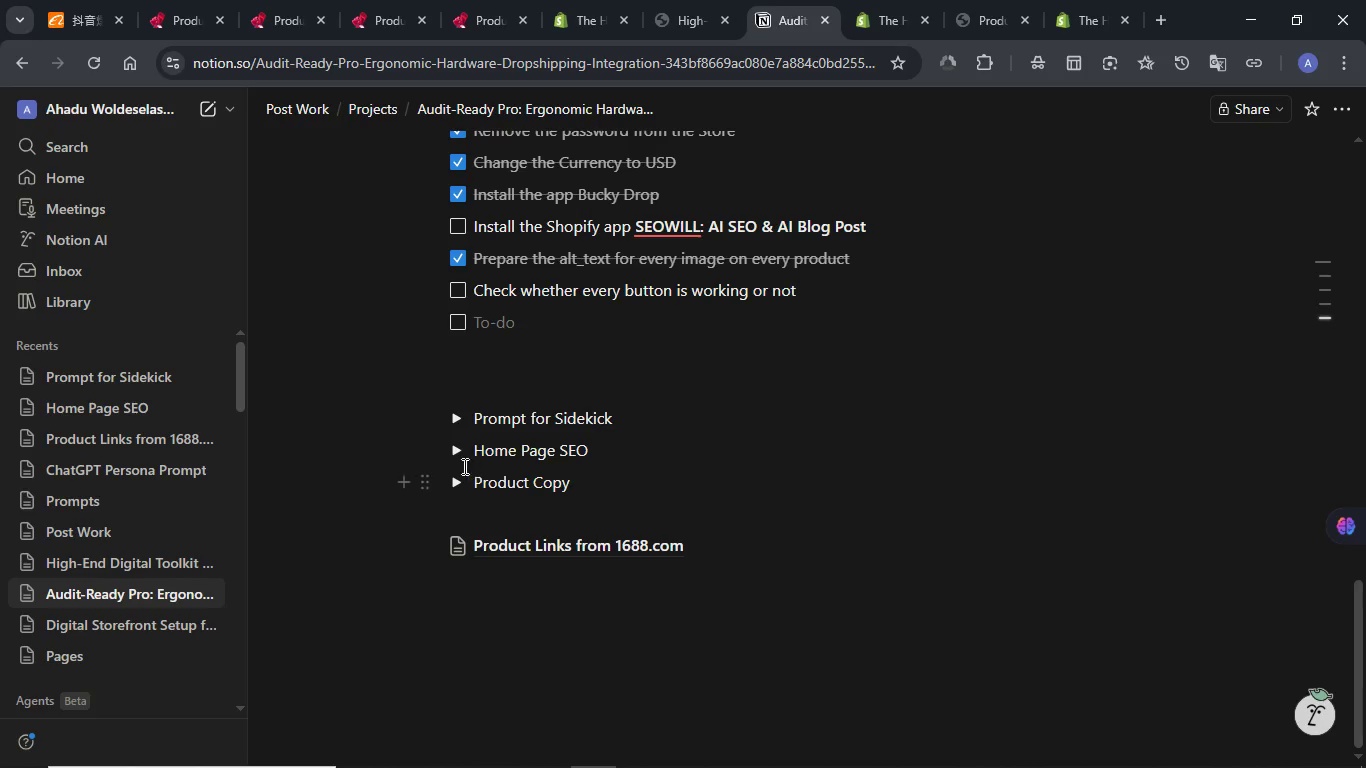 
left_click([454, 452])
 